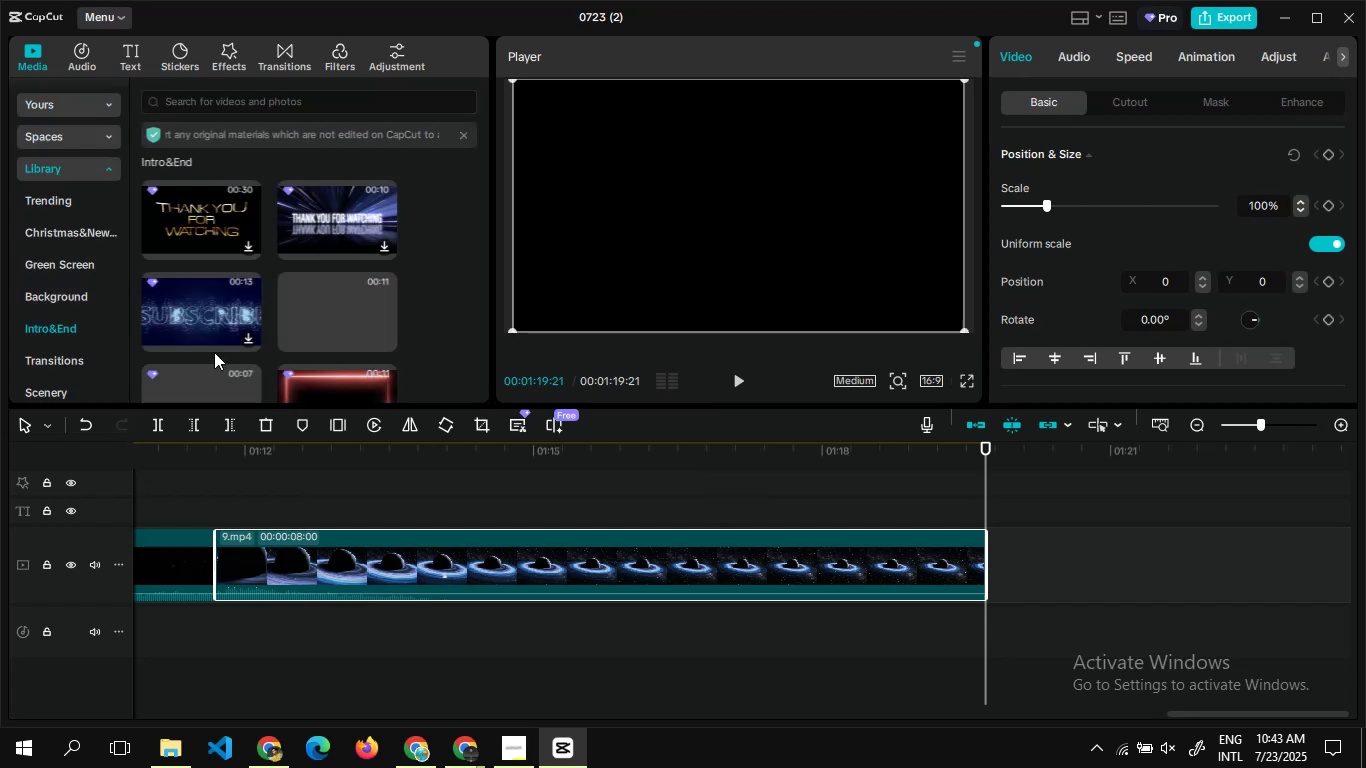 
mouse_move([345, 340])
 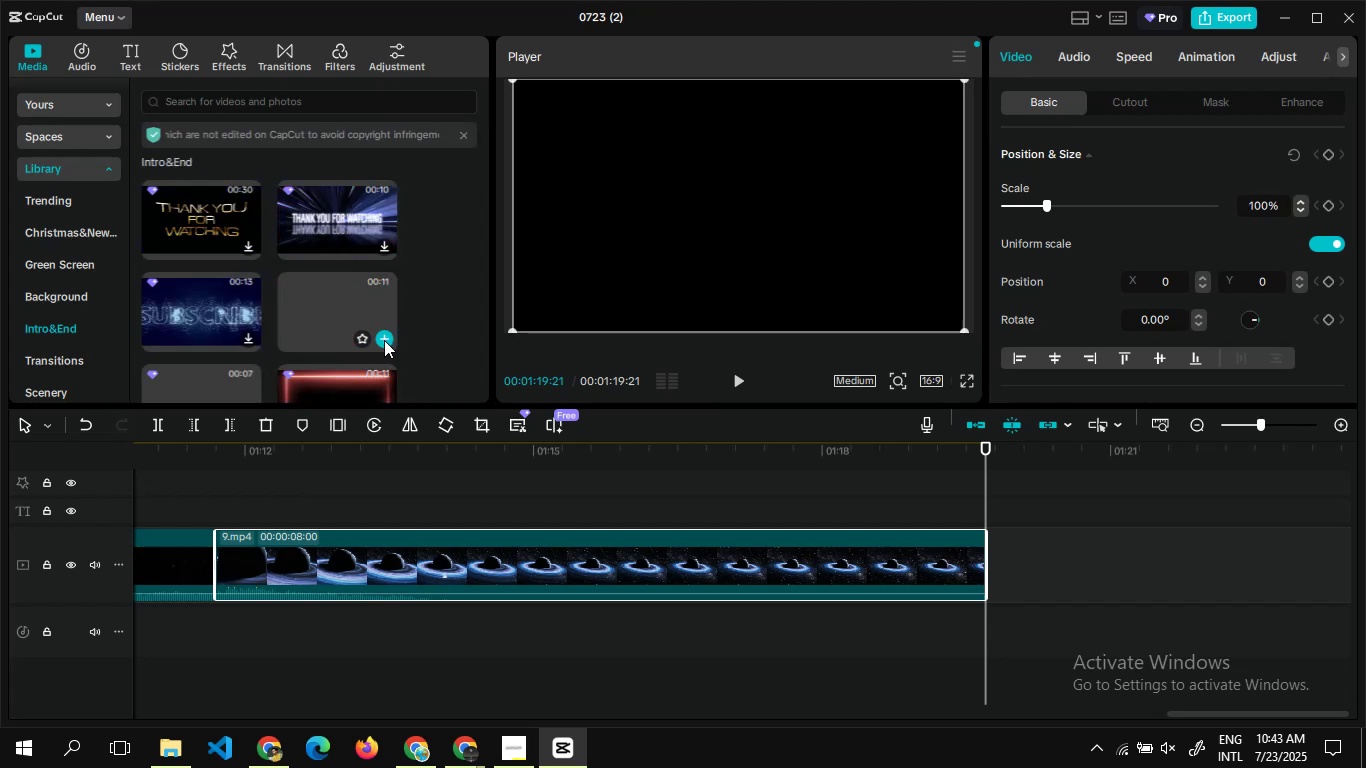 
left_click([384, 340])
 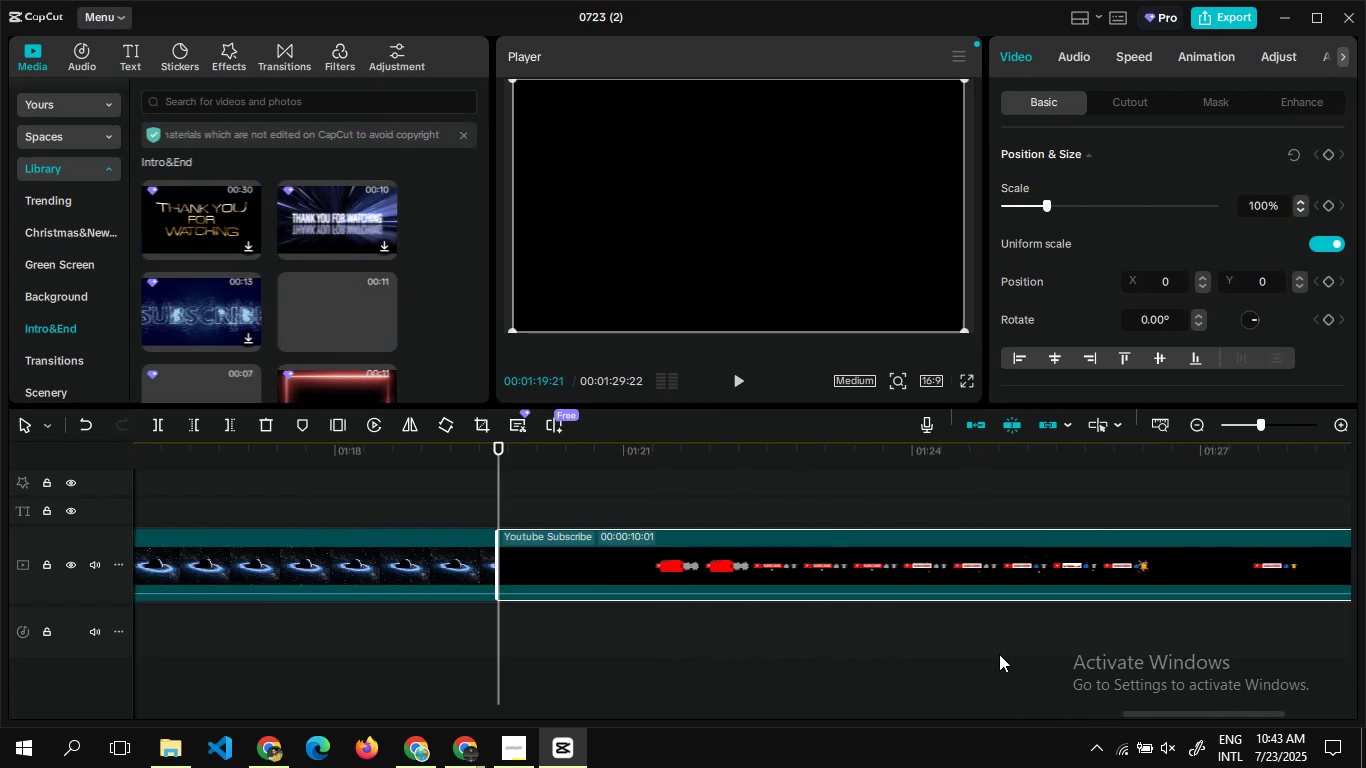 
wait(5.73)
 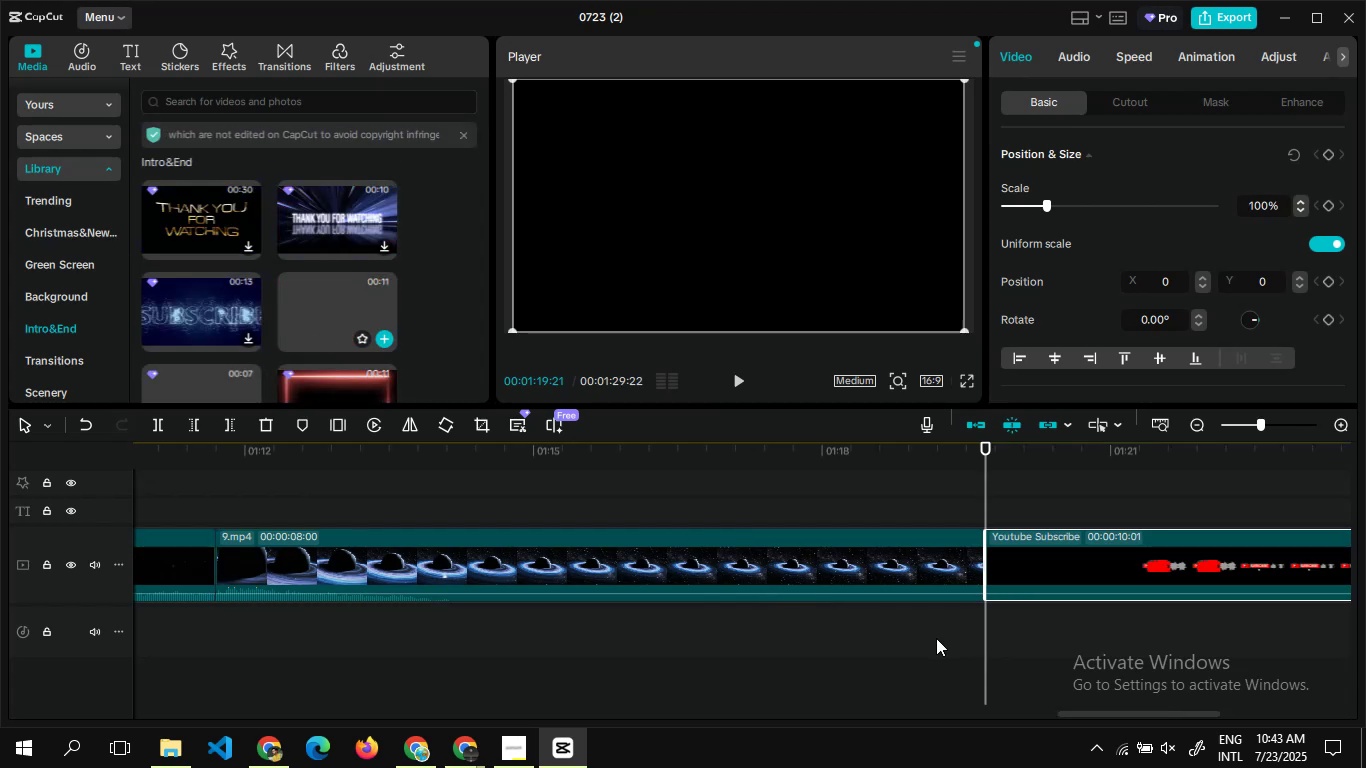 
double_click([561, 466])
 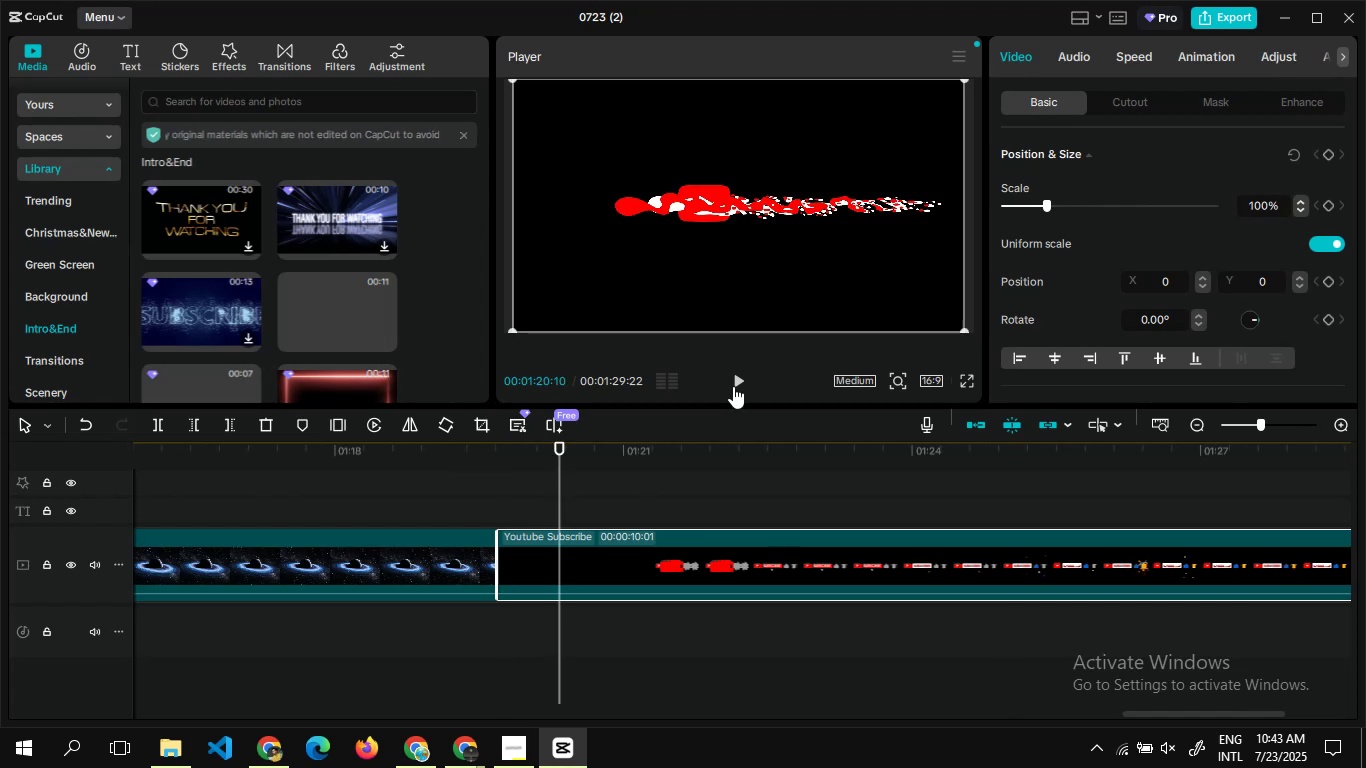 
left_click([733, 386])
 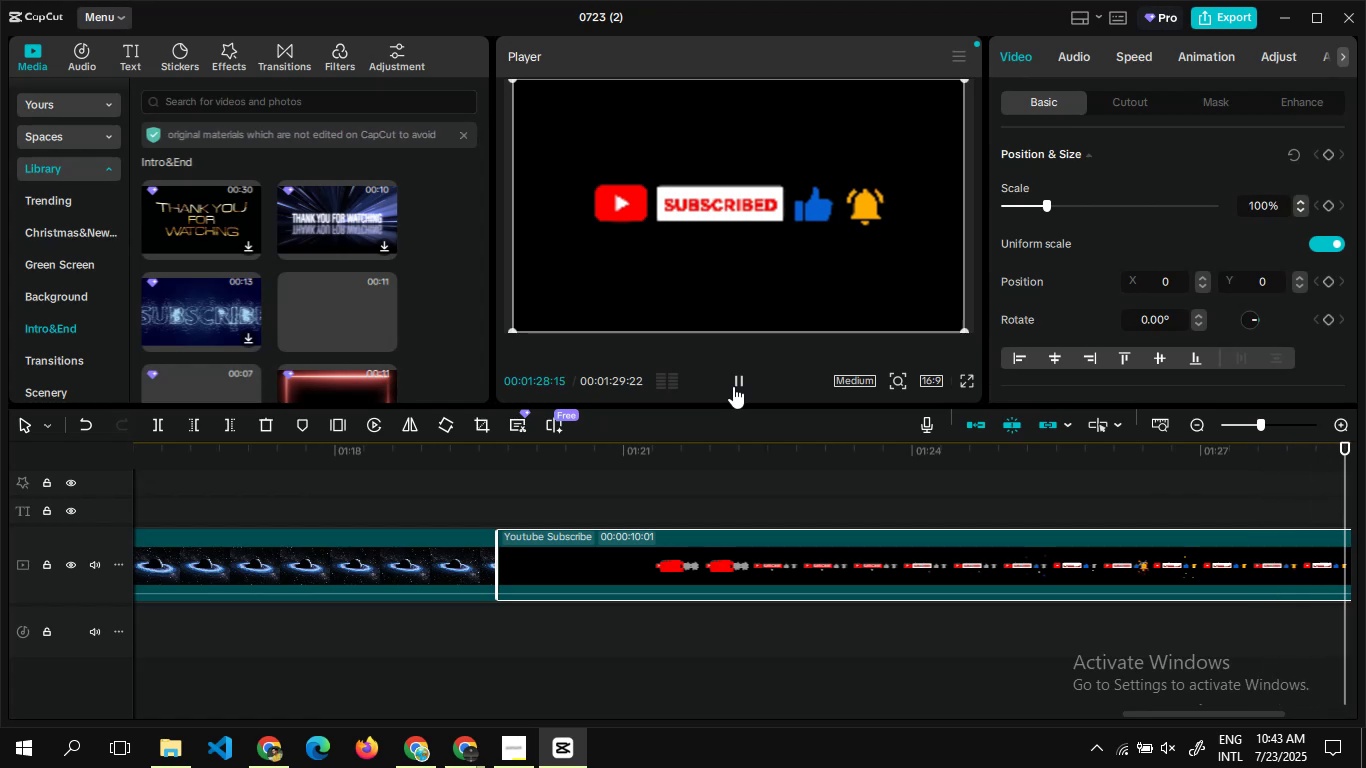 
wait(13.39)
 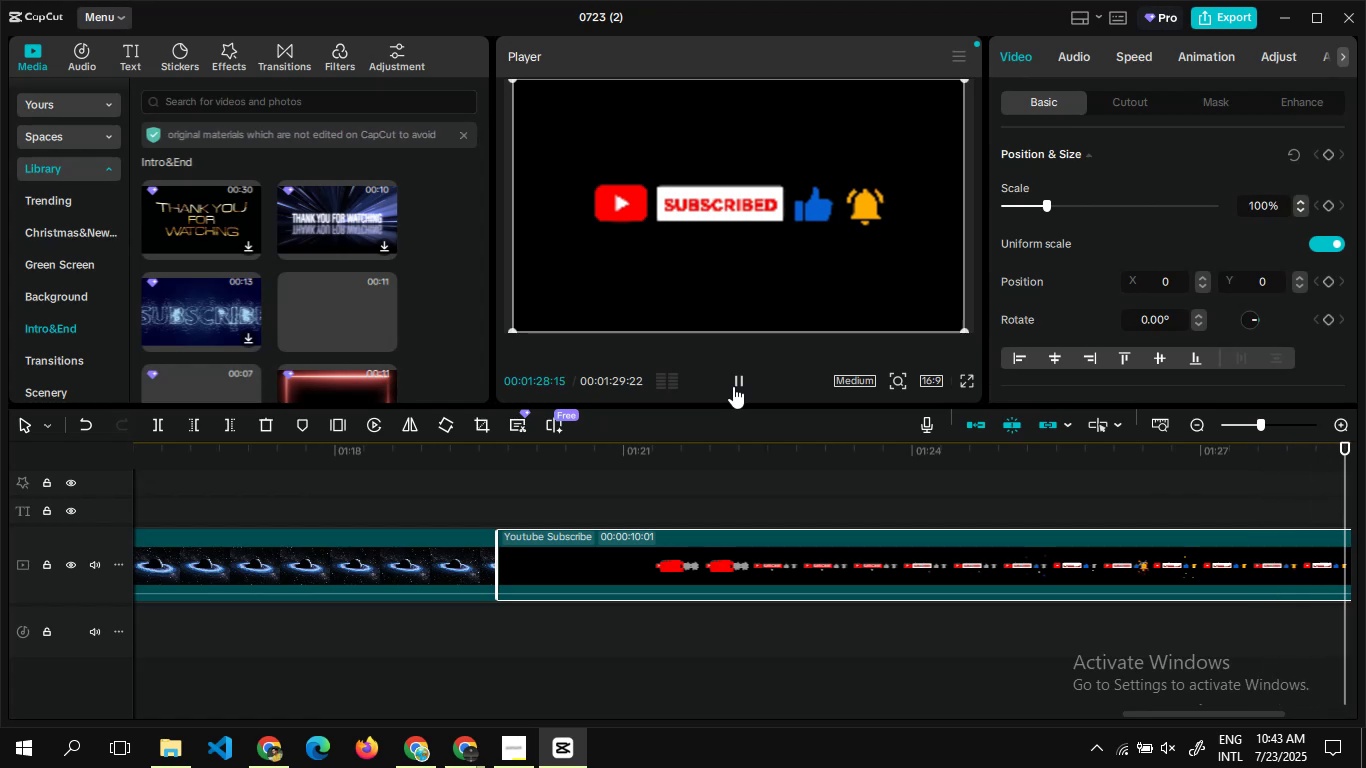 
left_click([1223, 8])
 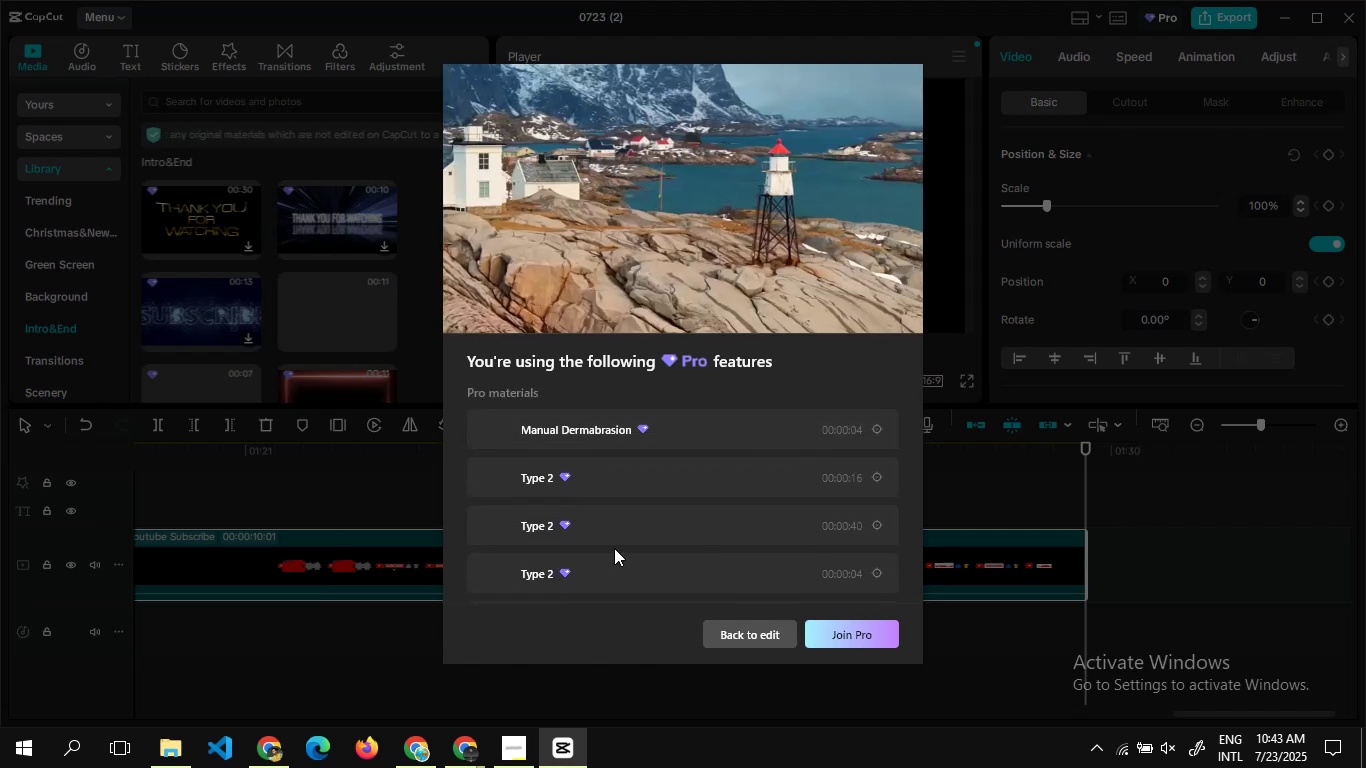 
wait(15.14)
 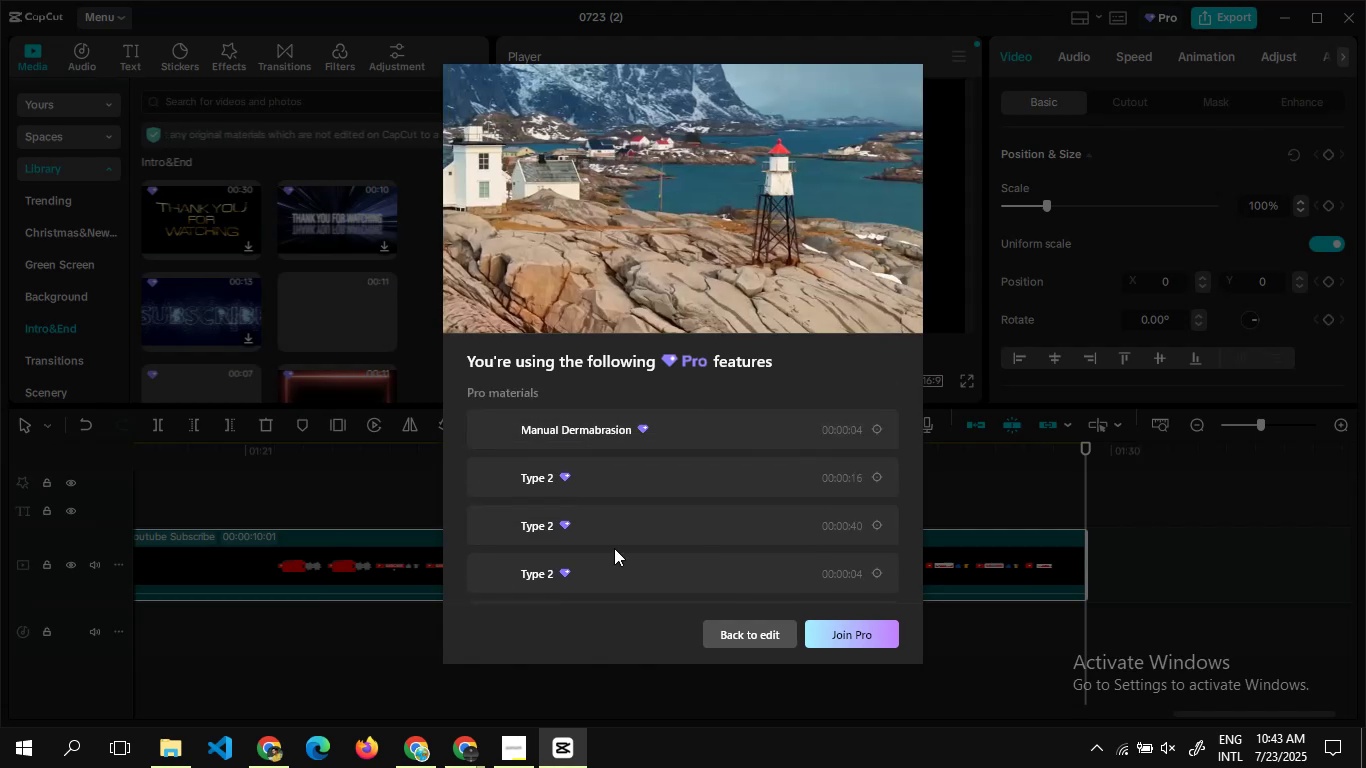 
left_click([768, 639])
 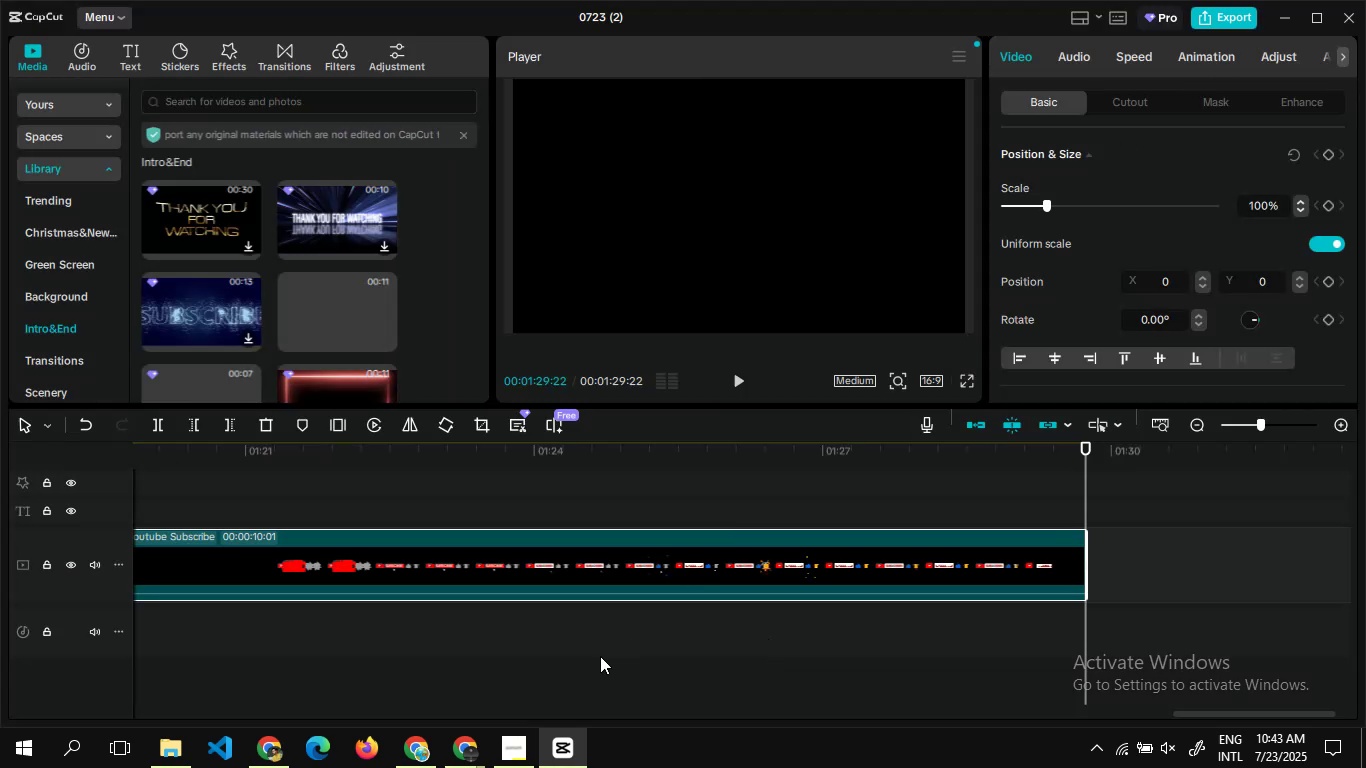 
mouse_move([433, 716])
 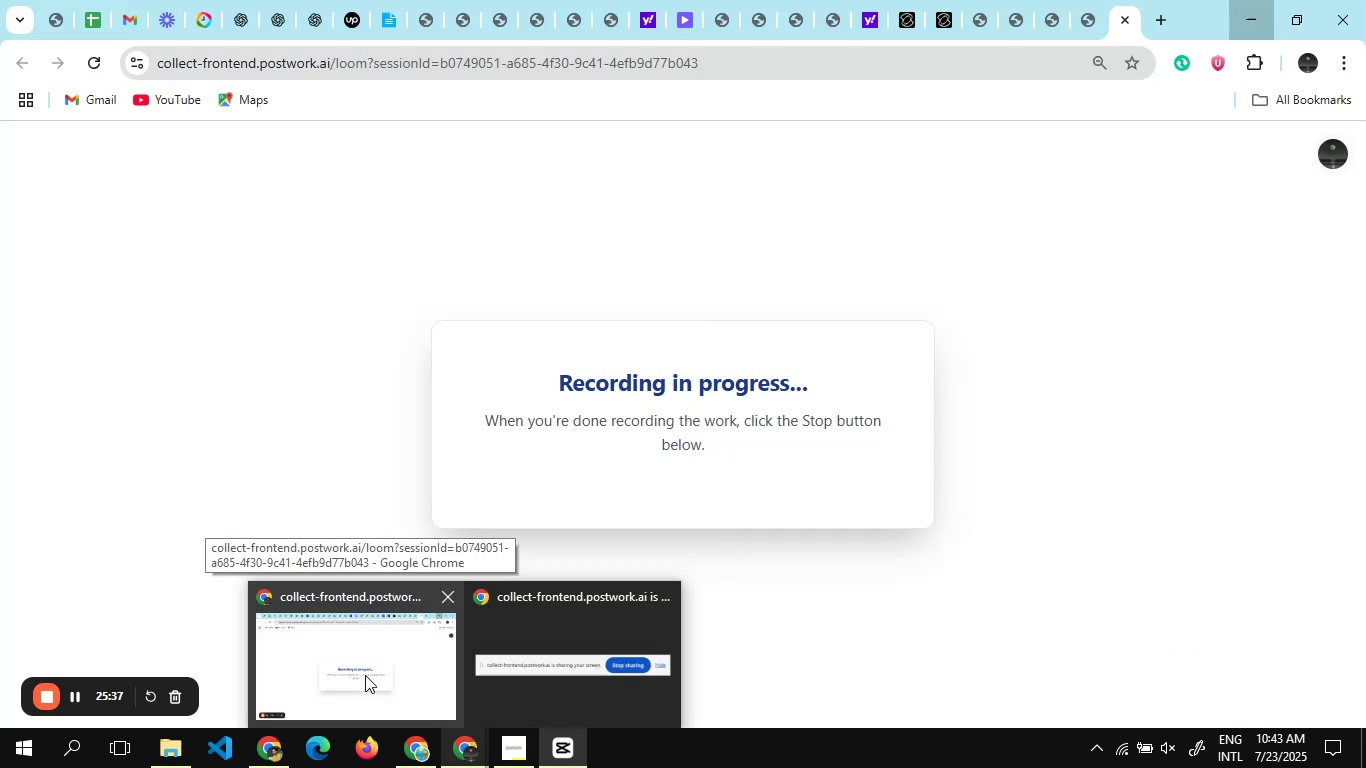 
left_click([375, 695])
 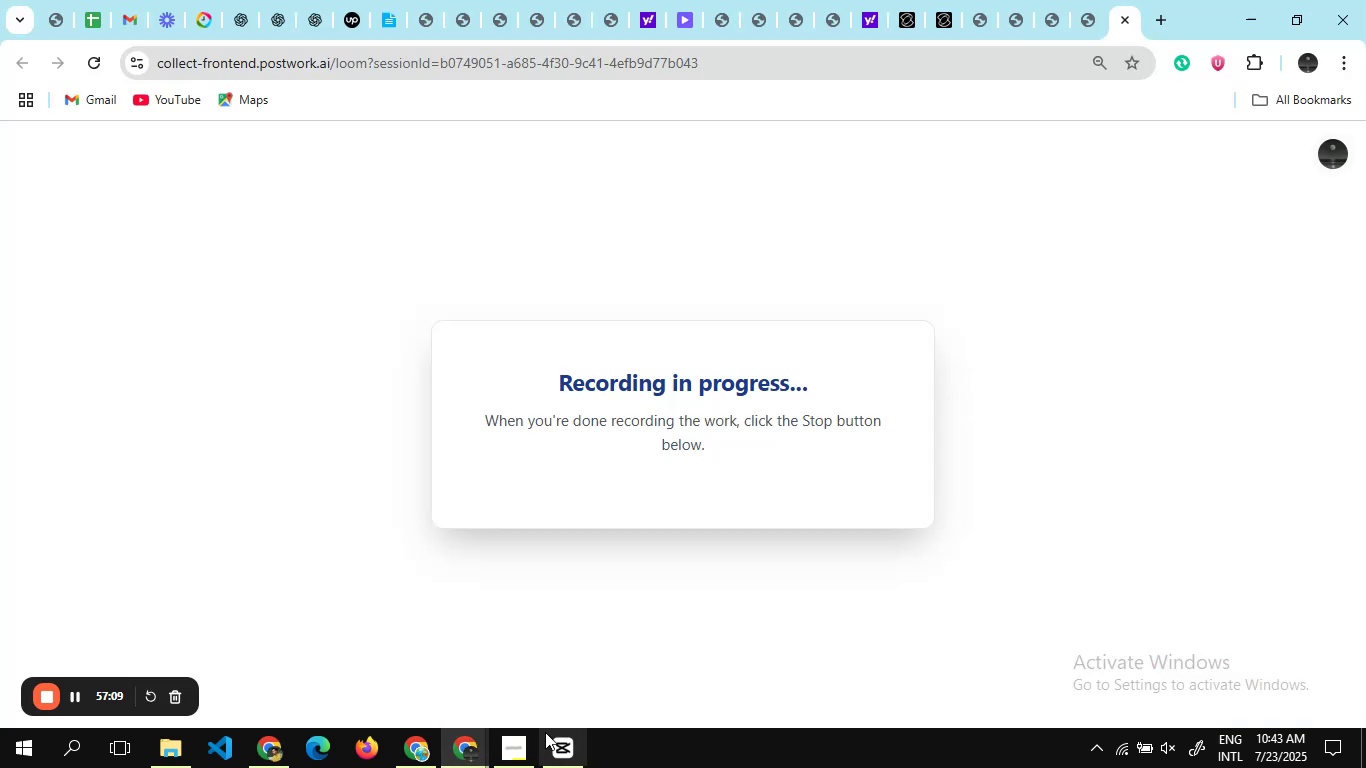 
left_click([550, 734])
 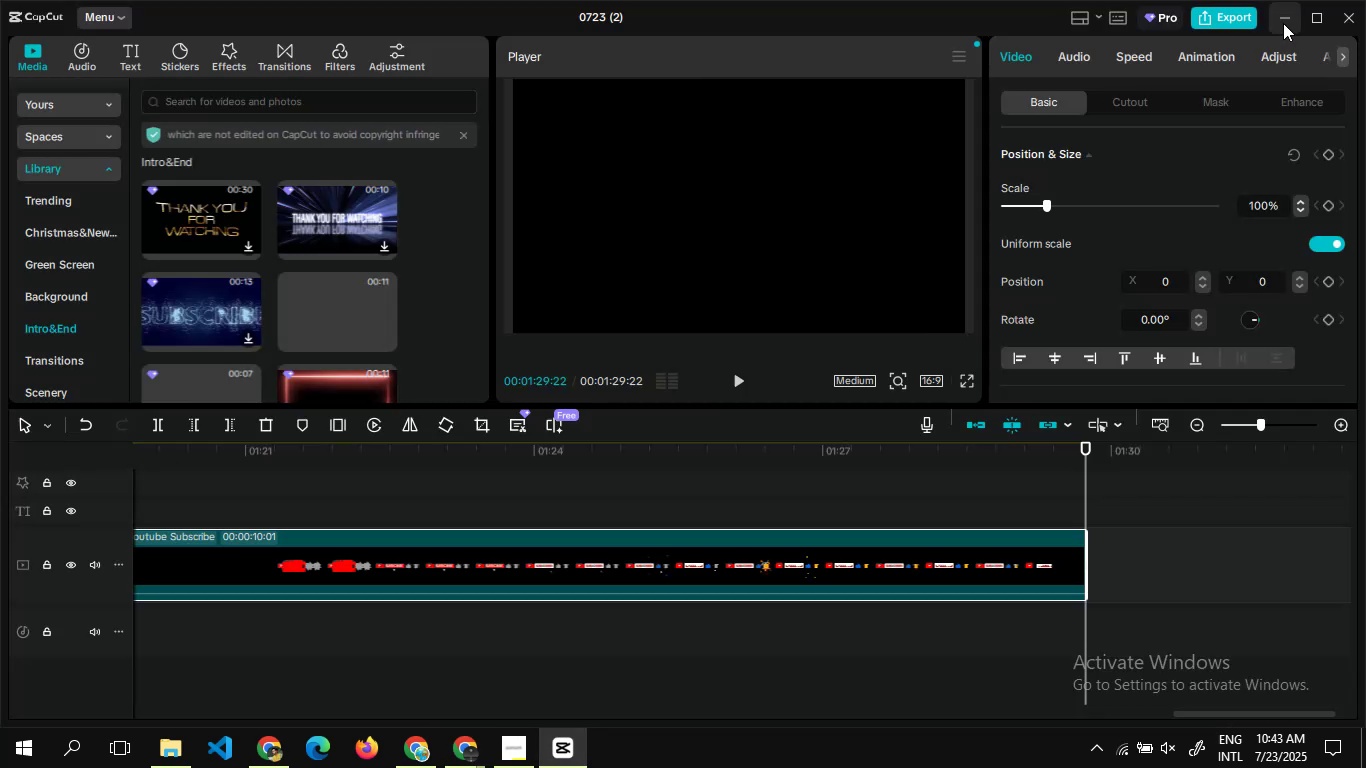 
left_click([1283, 23])
 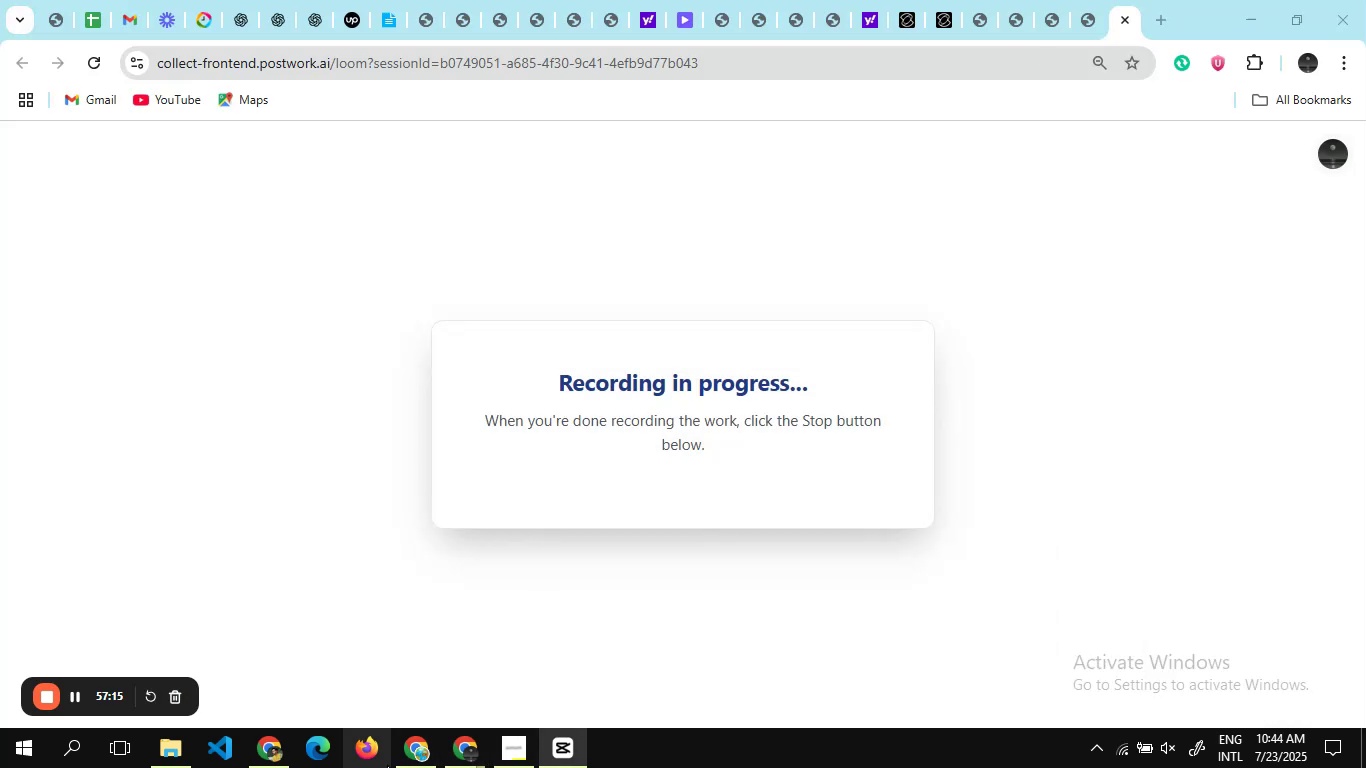 
left_click([417, 746])
 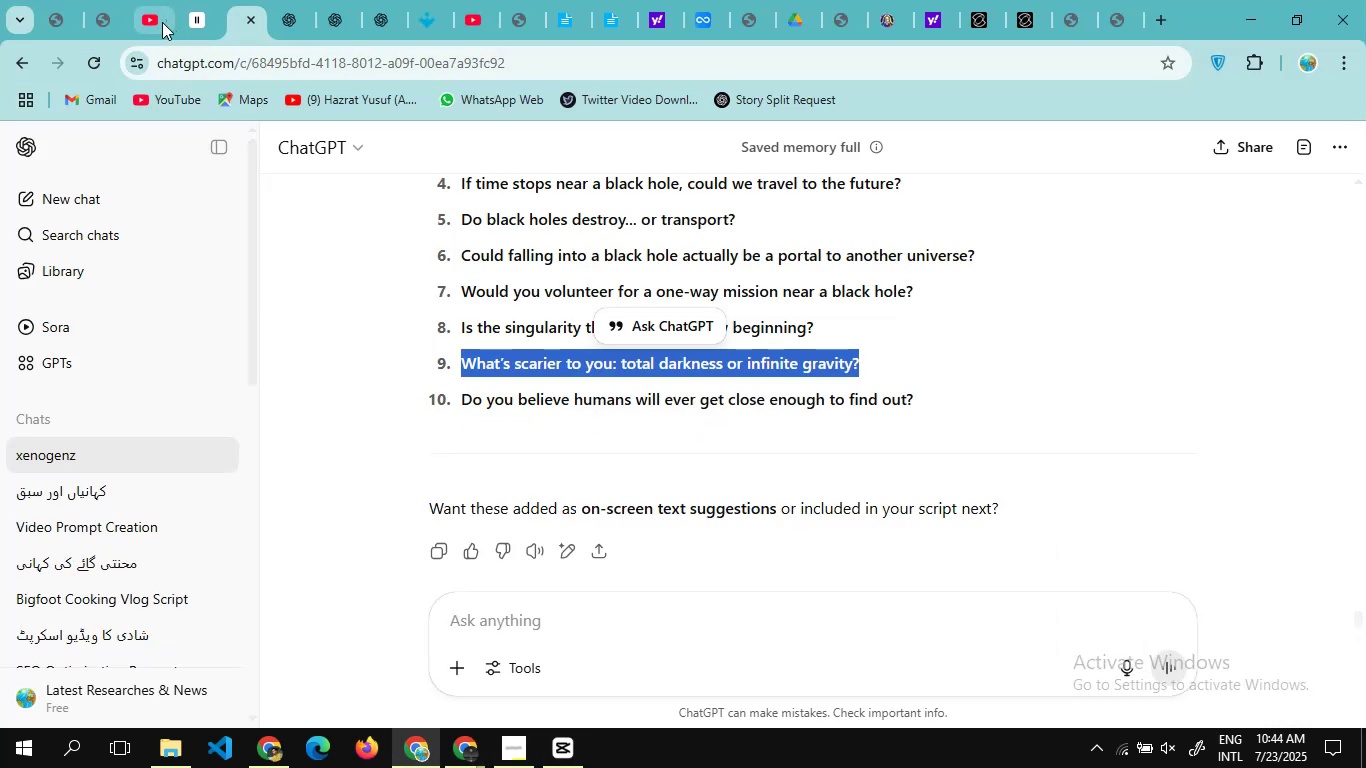 
left_click([161, 22])
 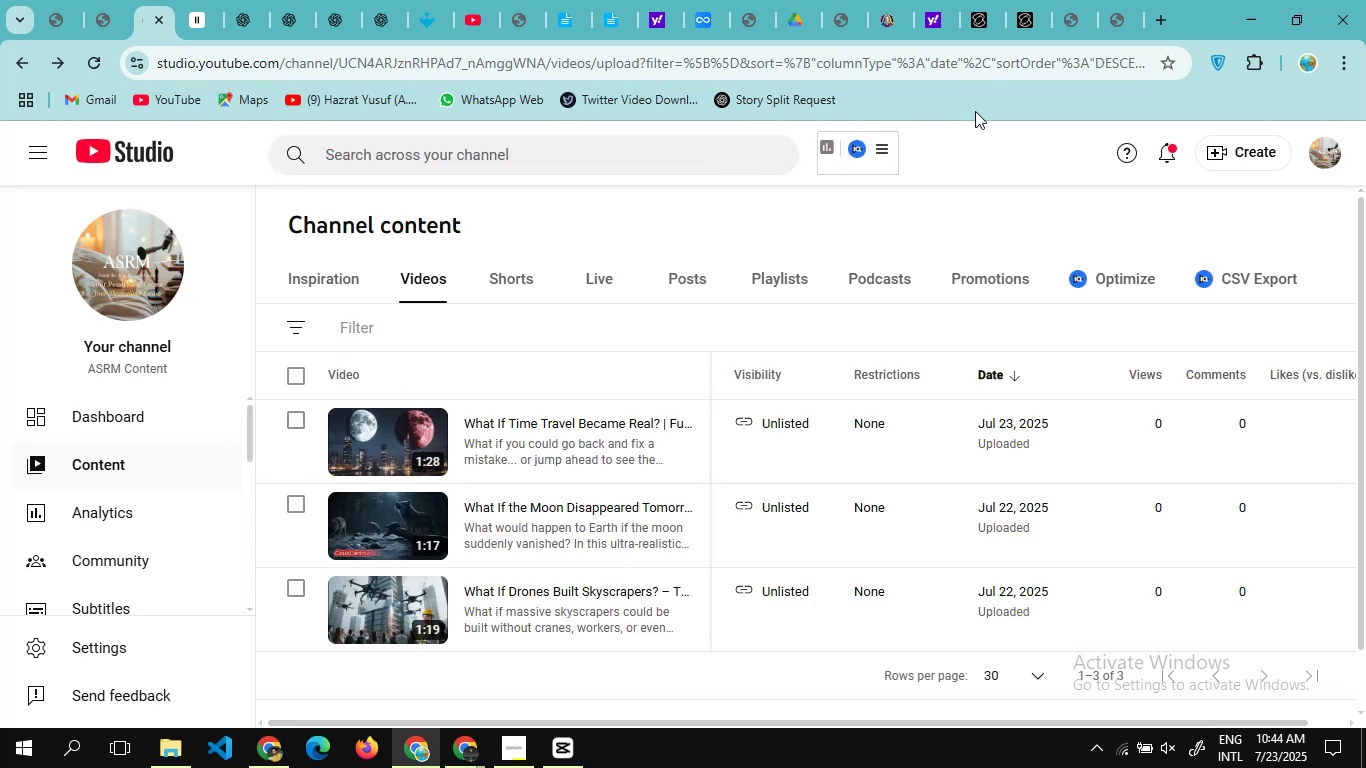 
wait(5.28)
 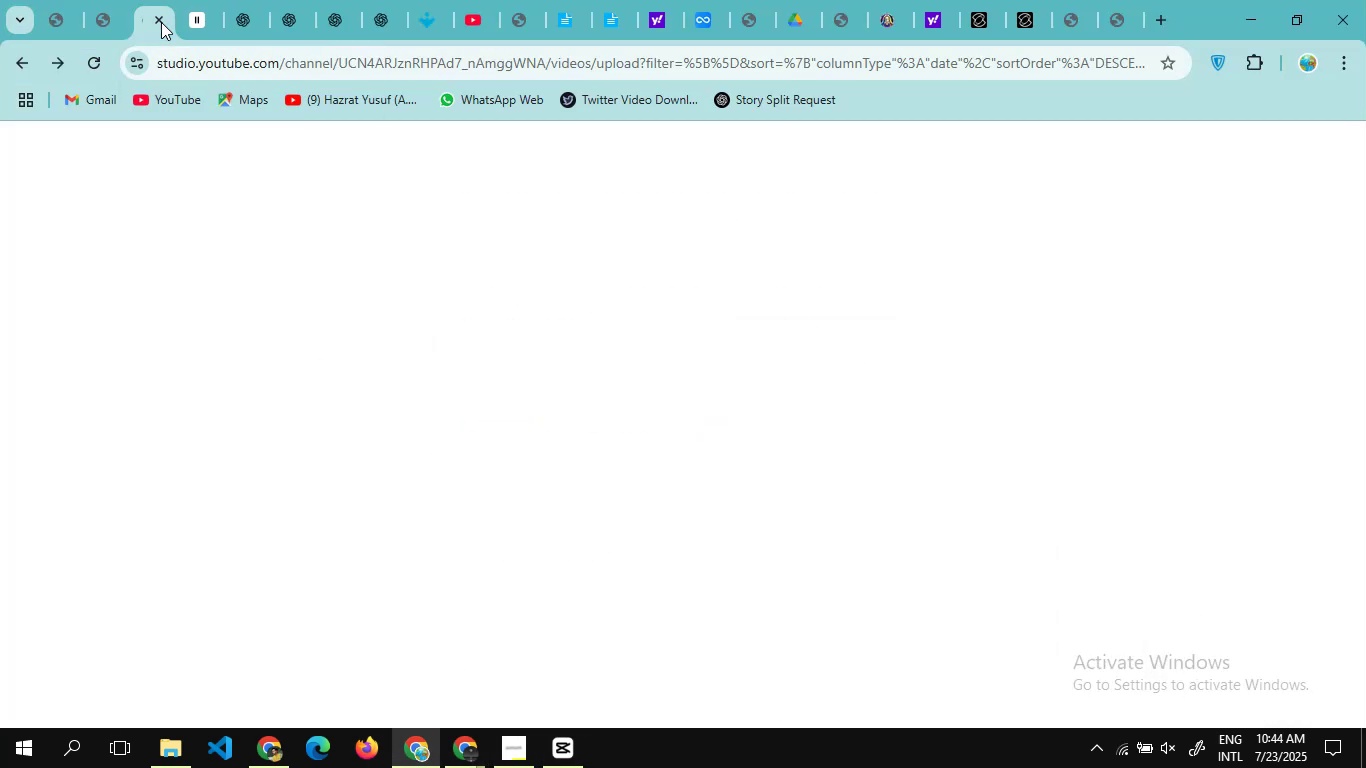 
left_click([1227, 151])
 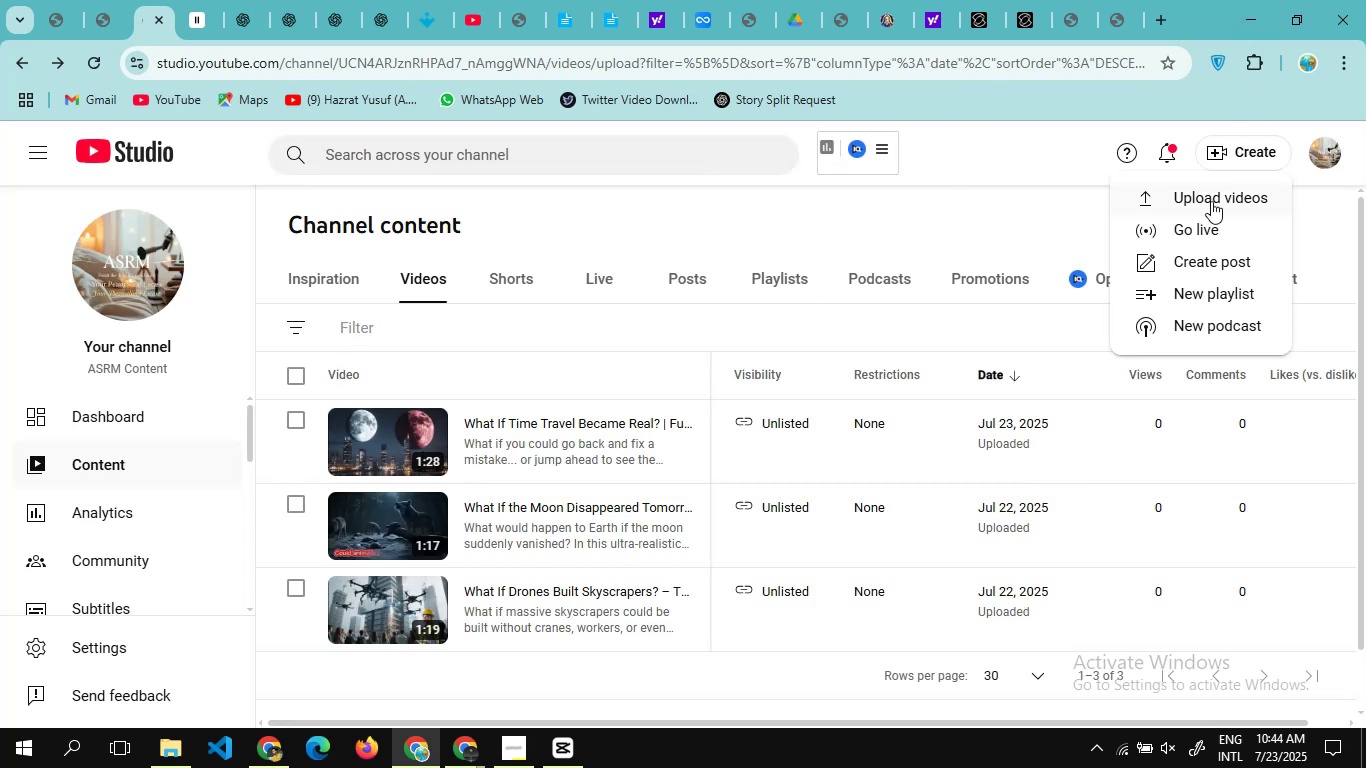 
left_click([1212, 198])
 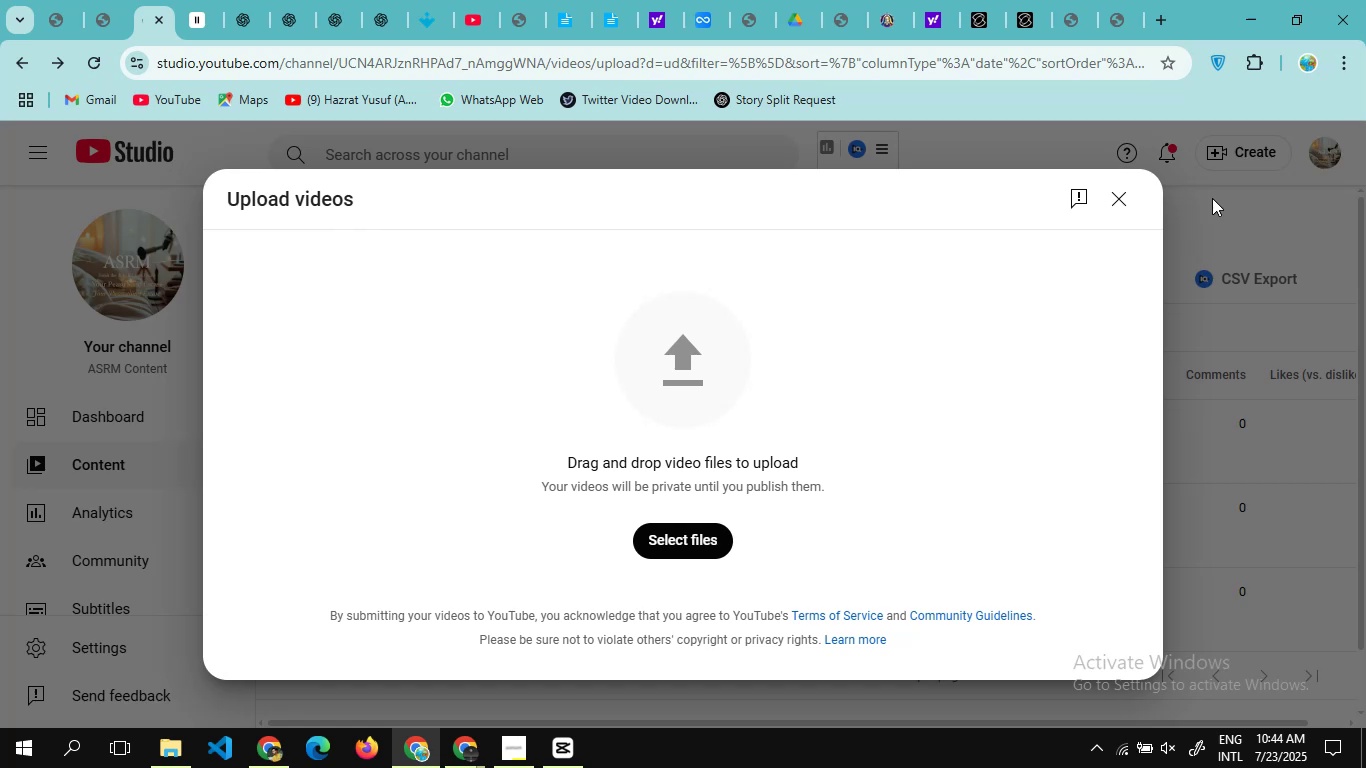 
wait(6.71)
 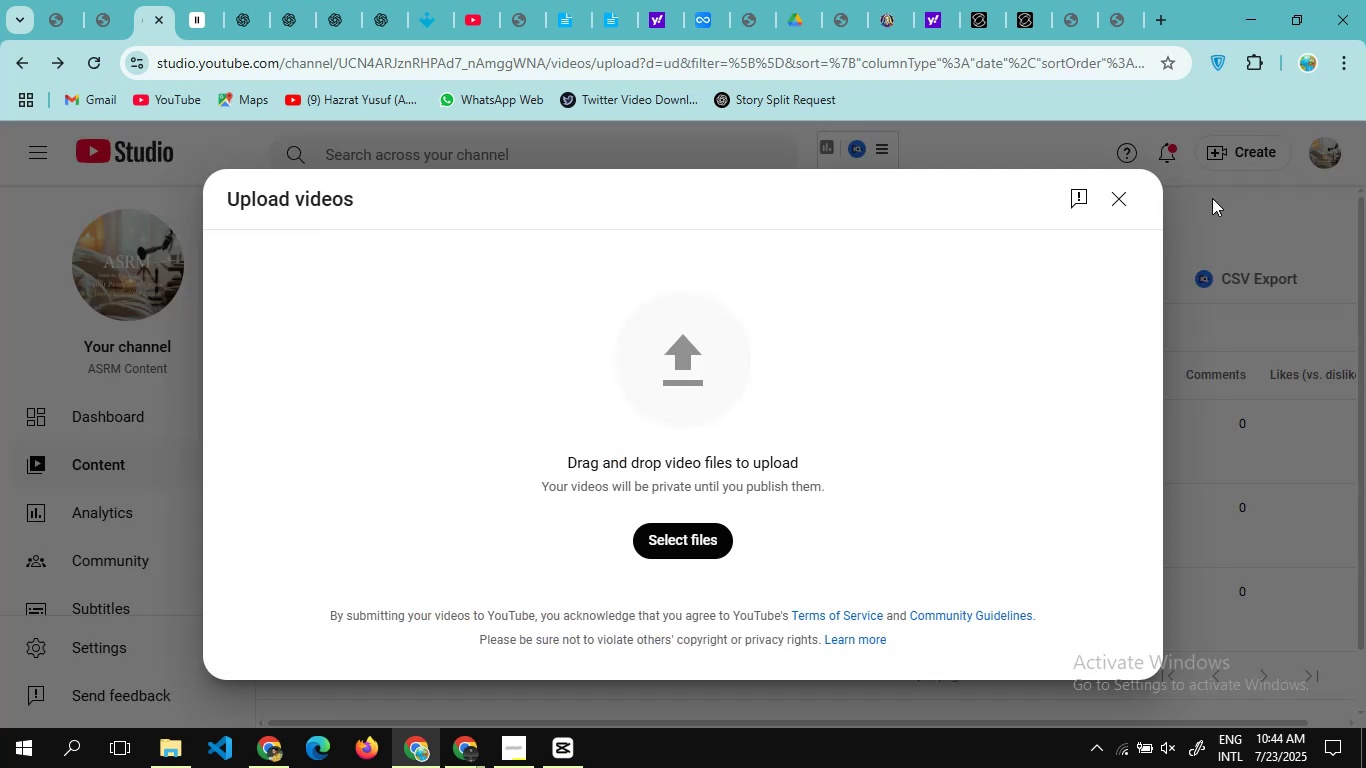 
left_click([707, 550])
 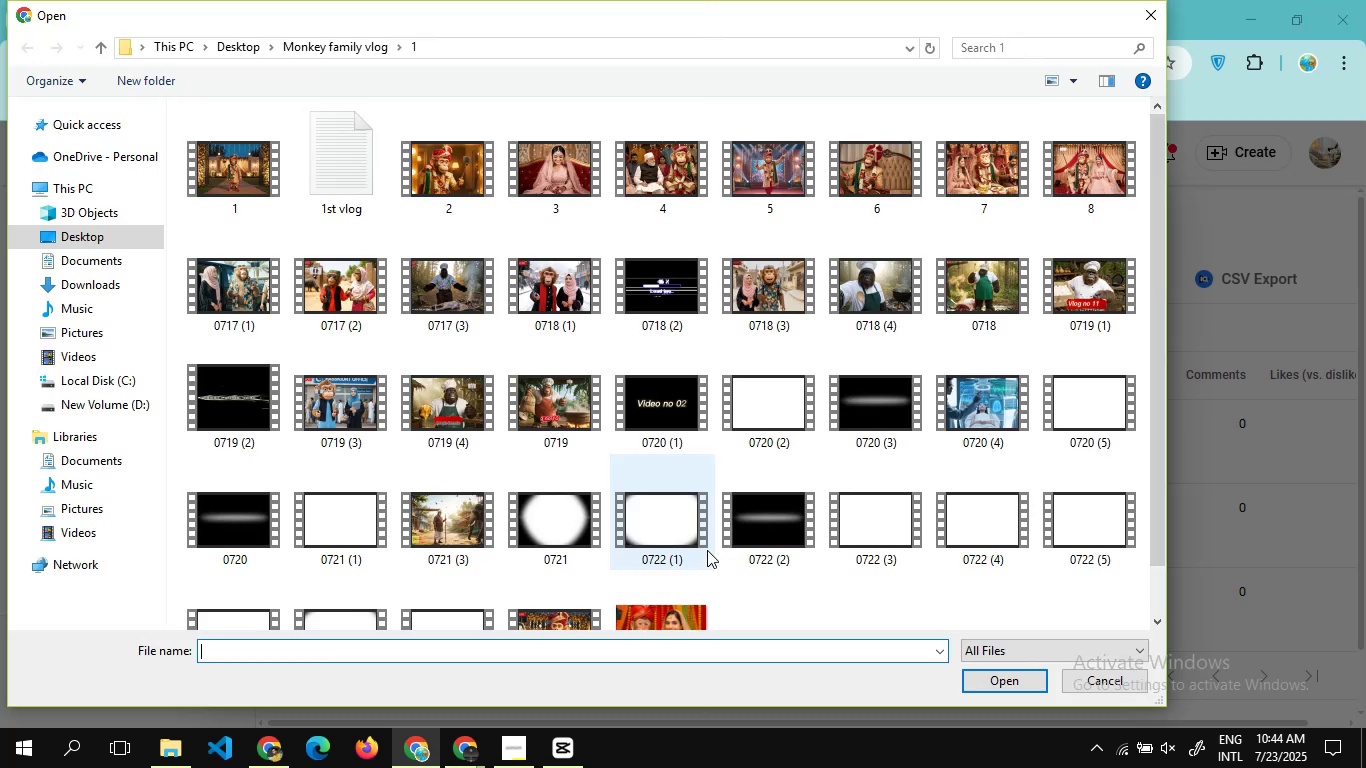 
wait(6.43)
 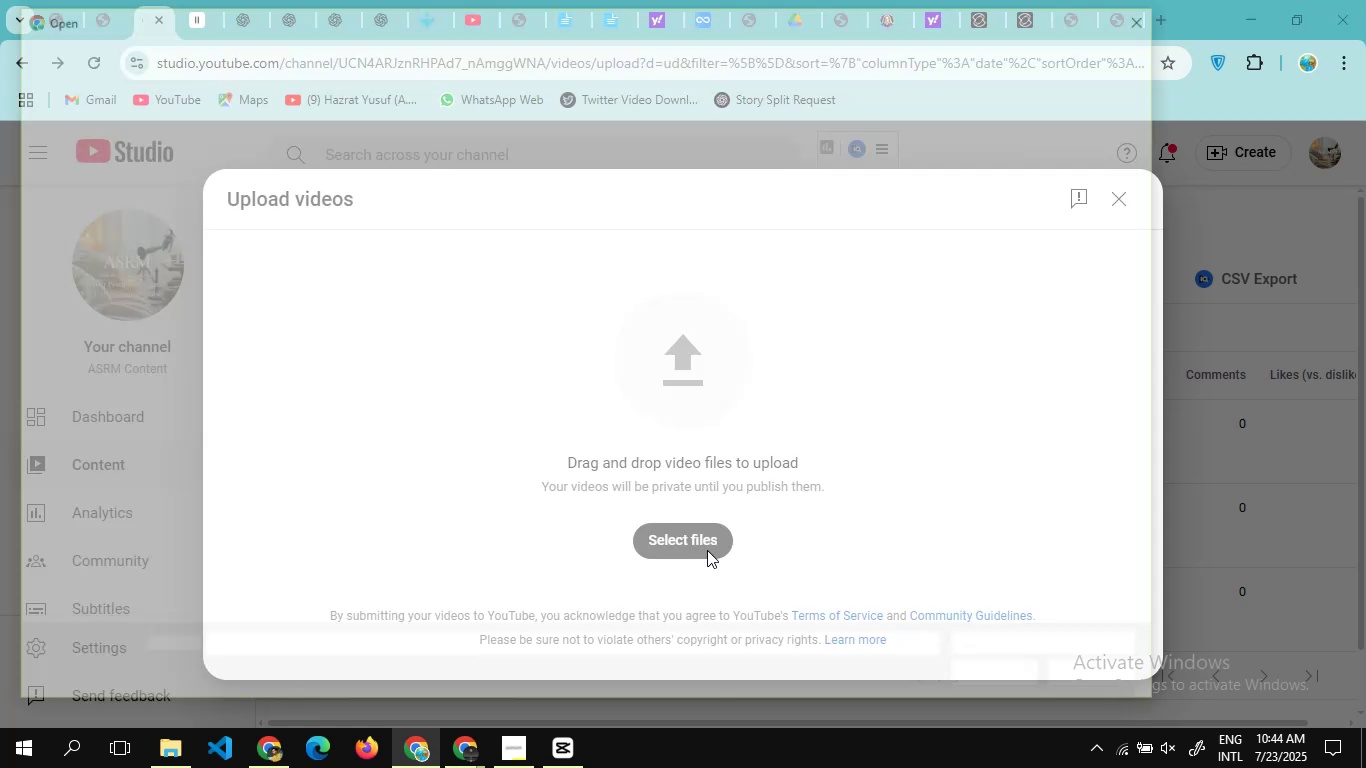 
left_click([763, 530])
 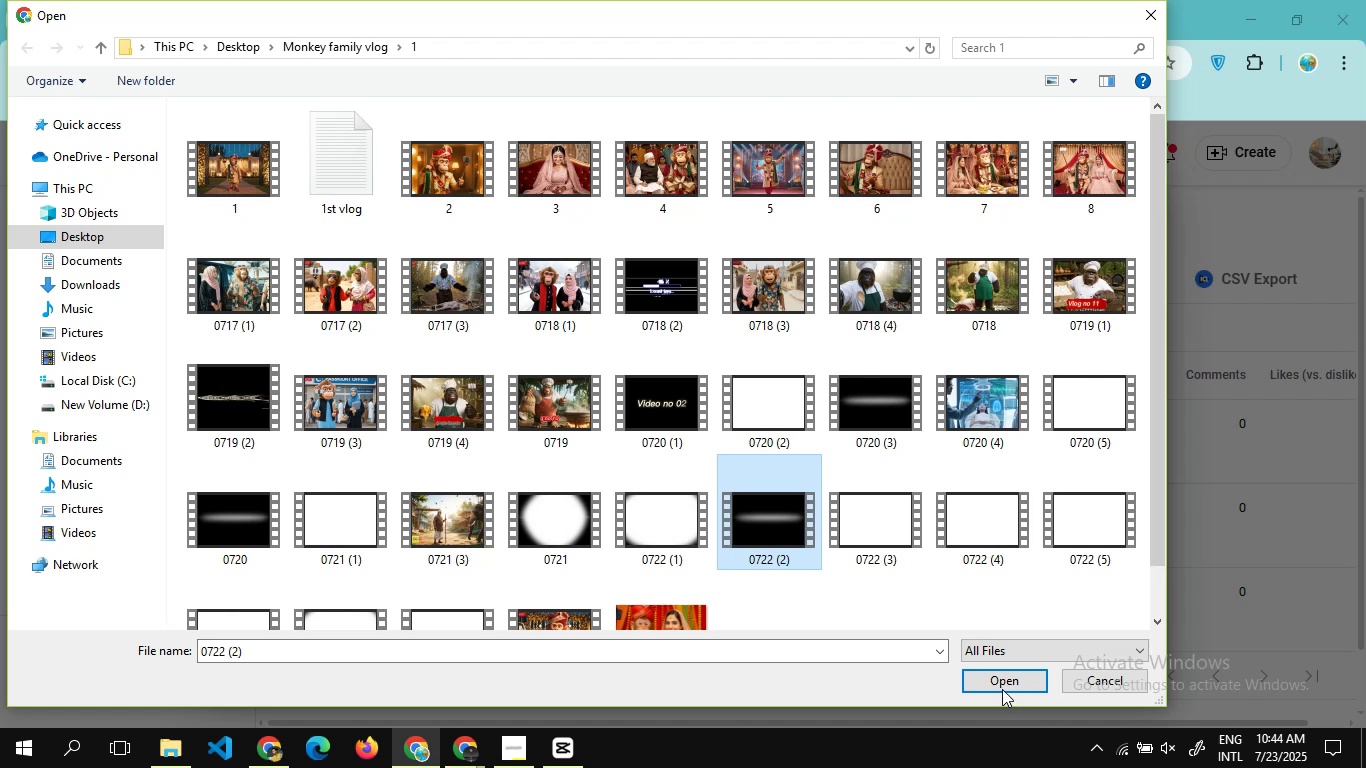 
left_click([1002, 689])
 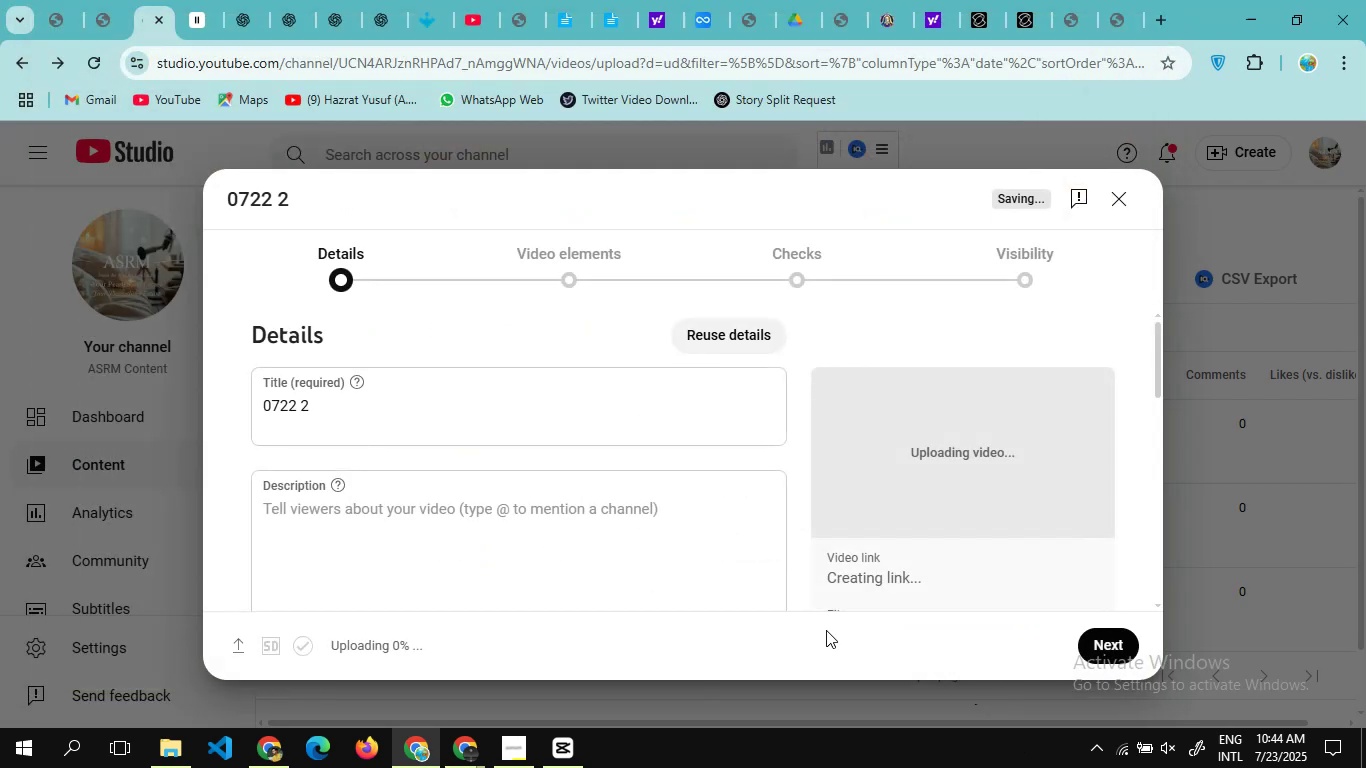 
wait(10.35)
 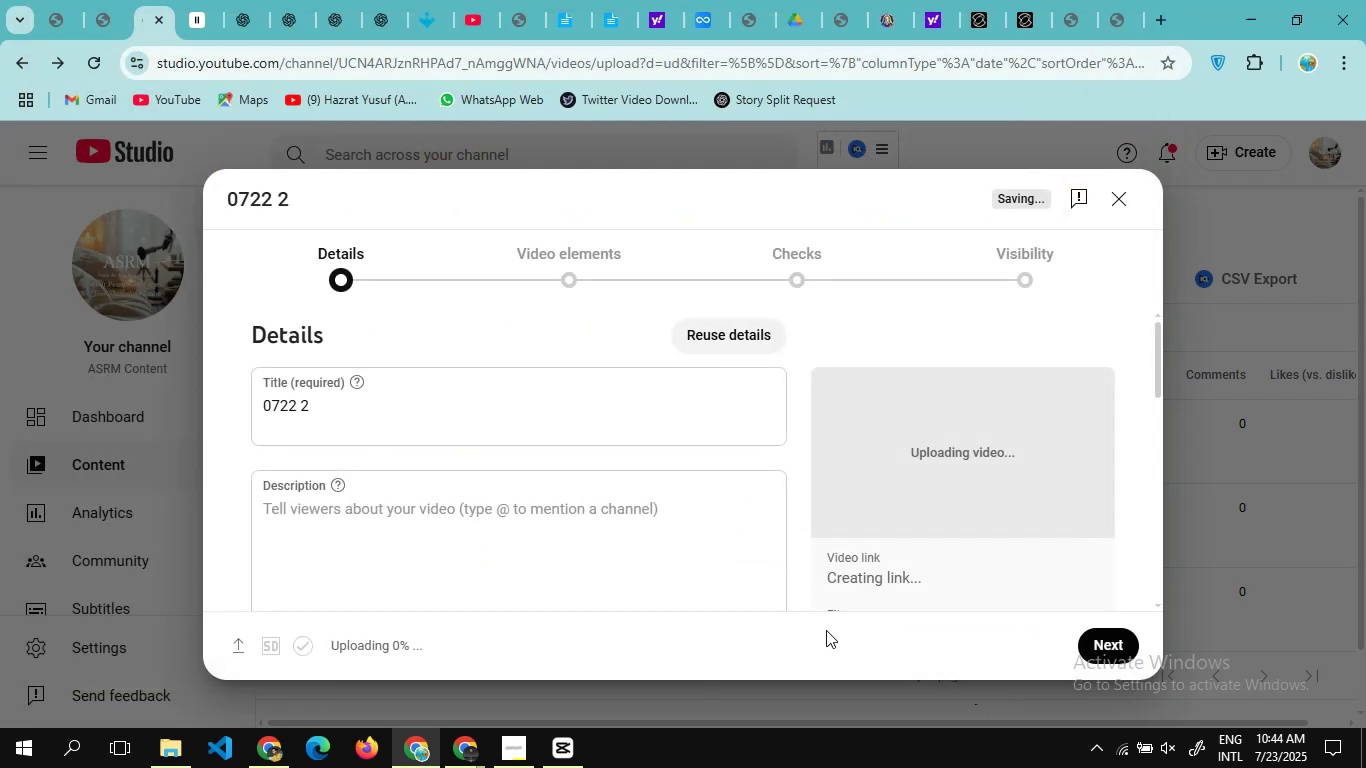 
left_click([255, 22])
 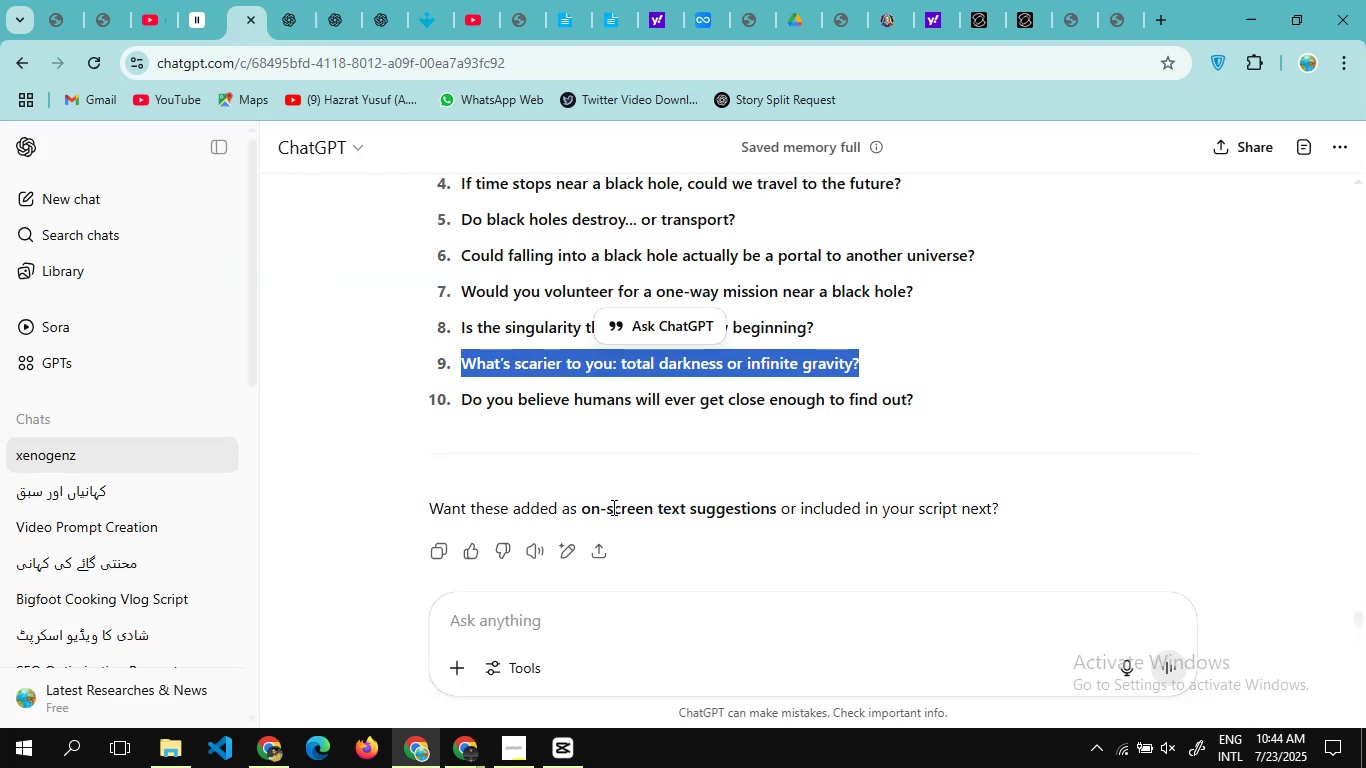 
wait(7.16)
 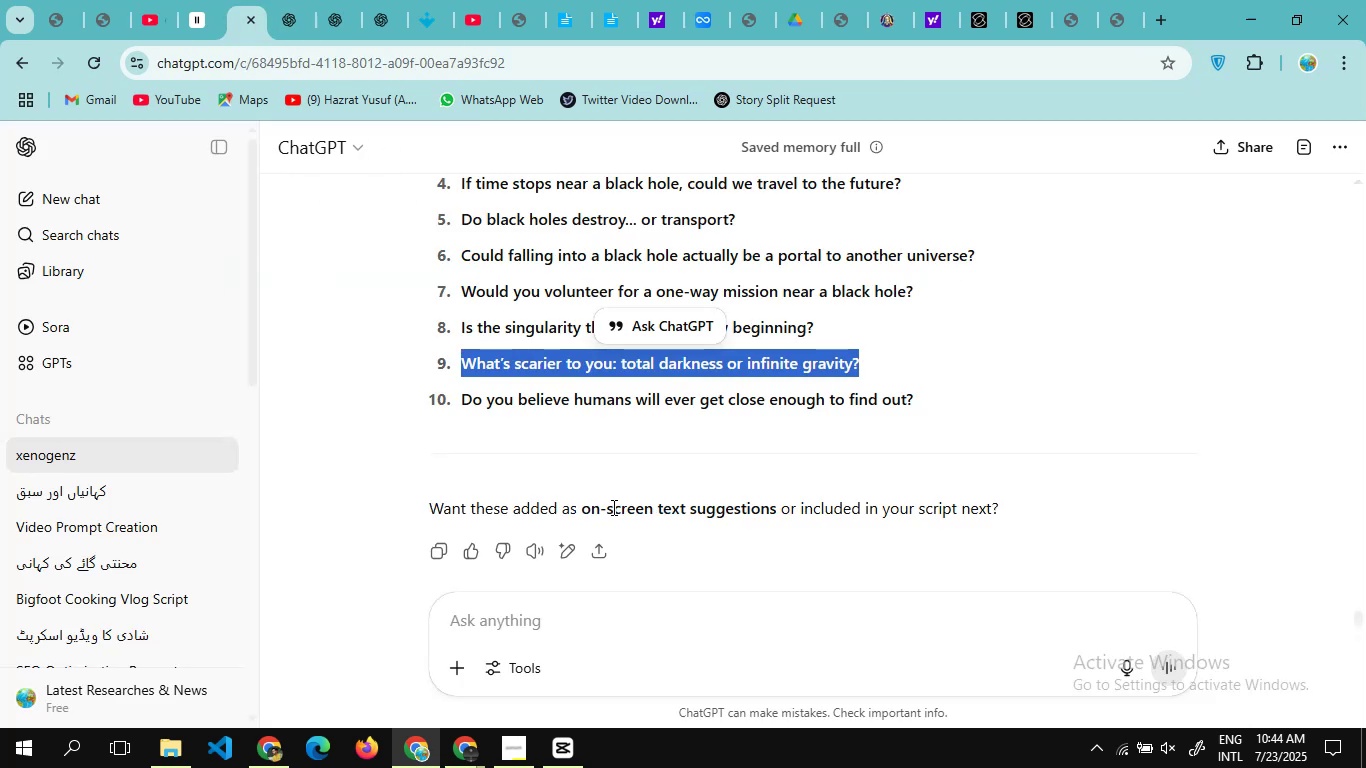 
type(seo title description and tags)
 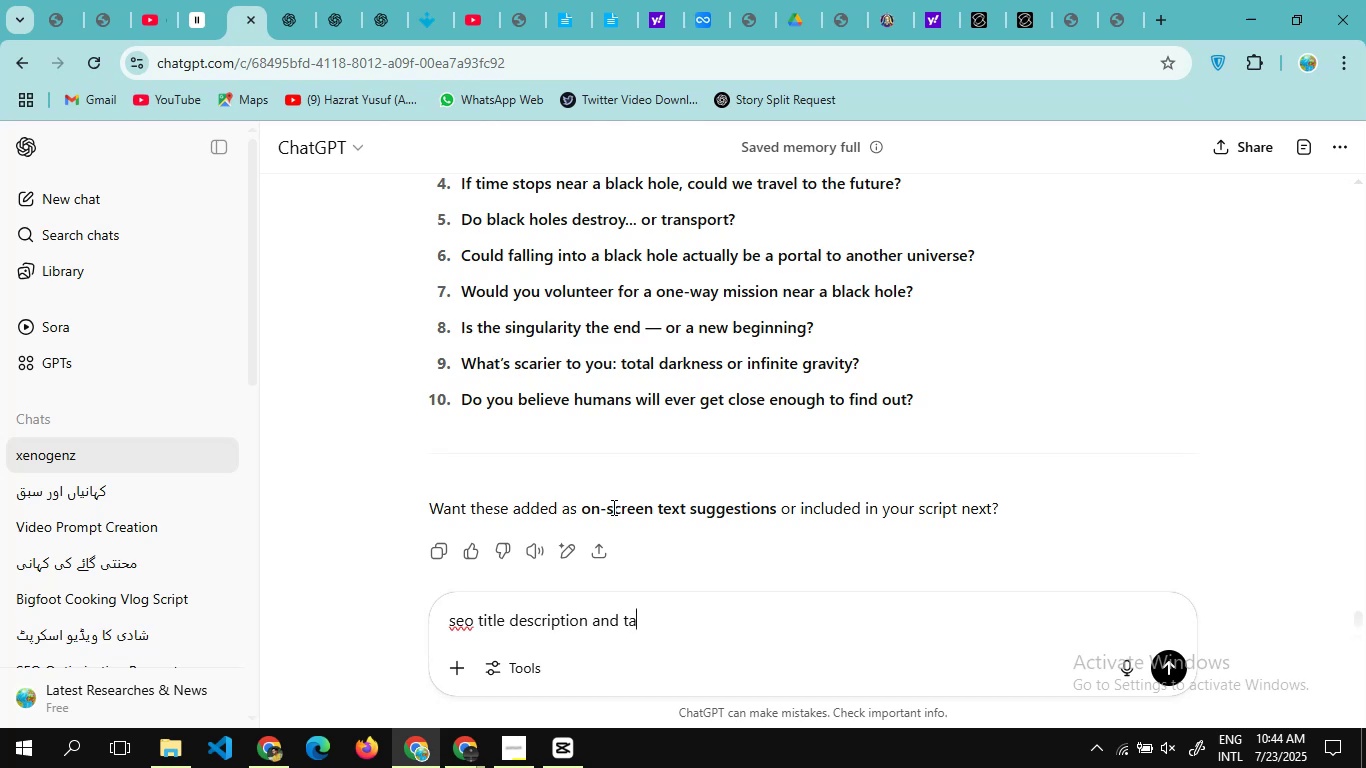 
key(Enter)
 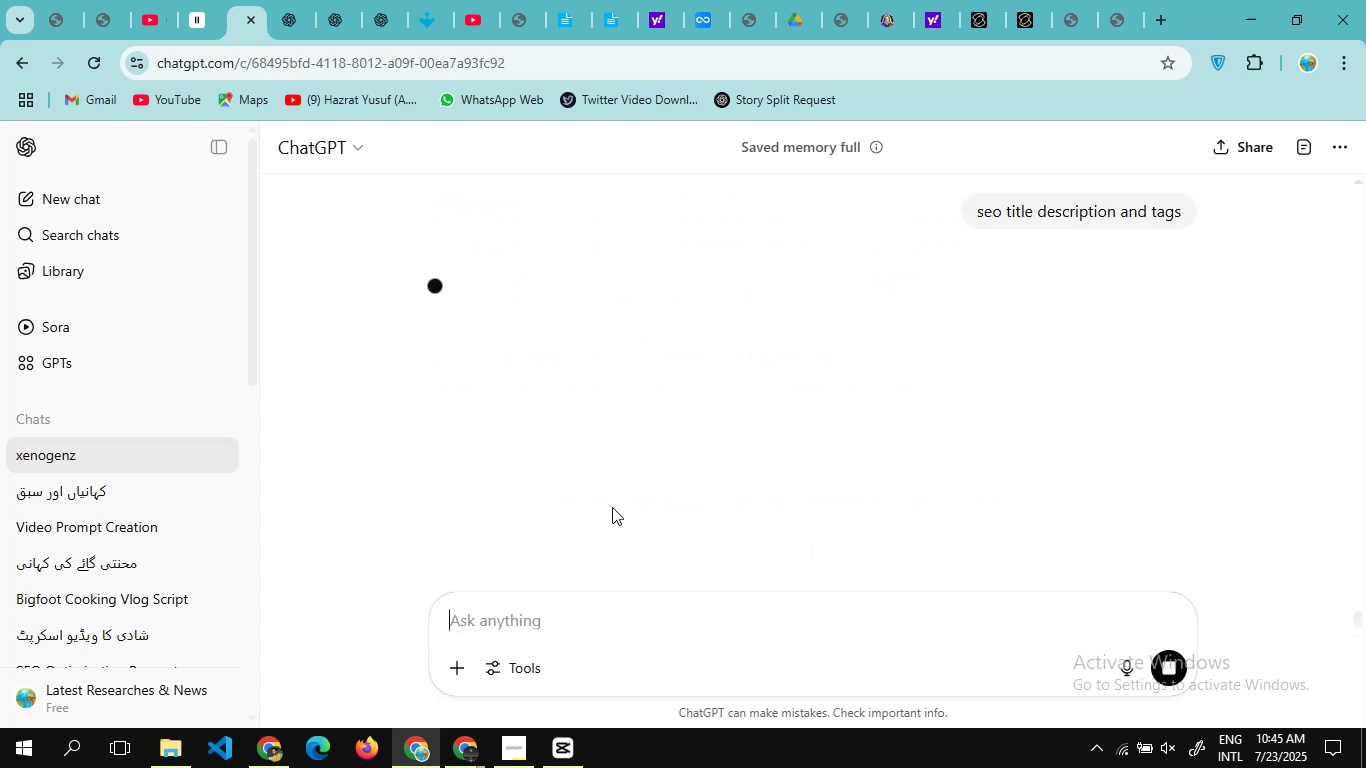 
wait(11.05)
 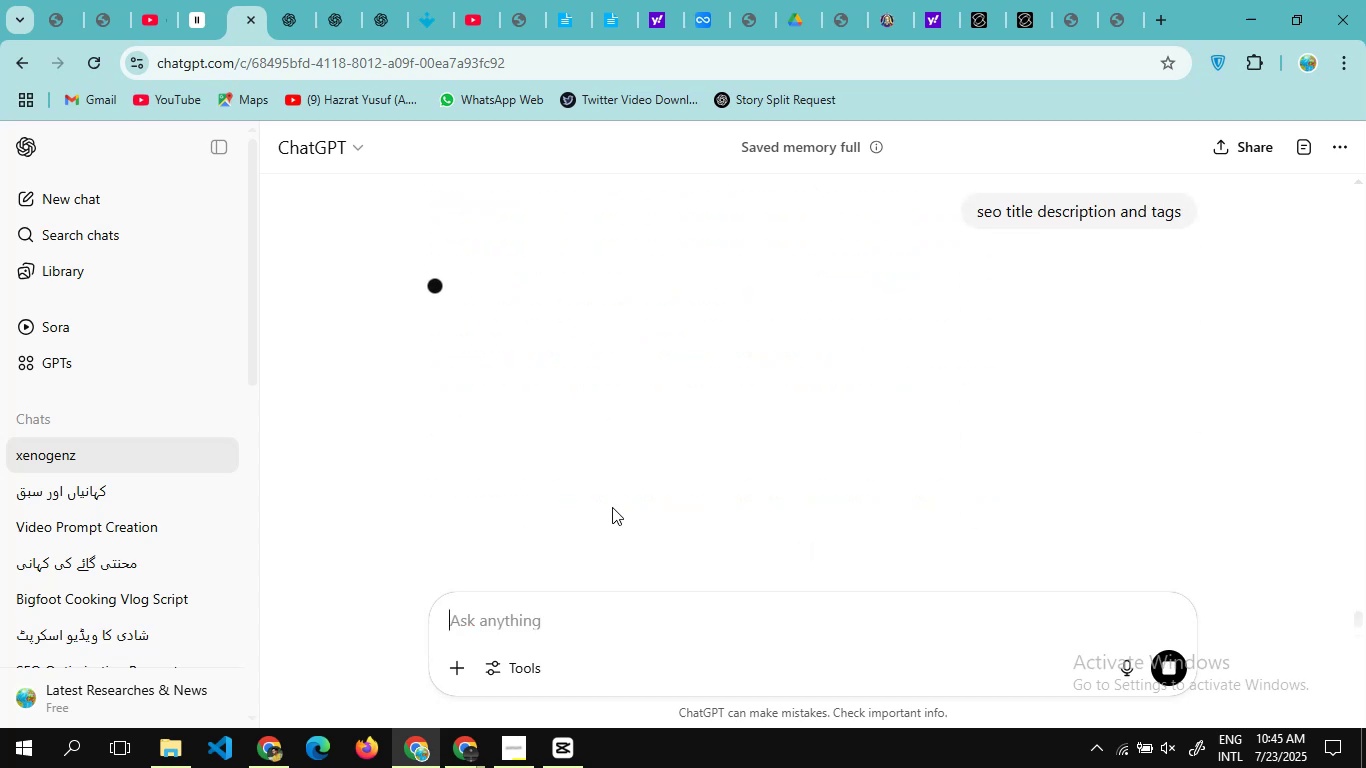 
scroll: coordinate [721, 267], scroll_direction: up, amount: 2.0
 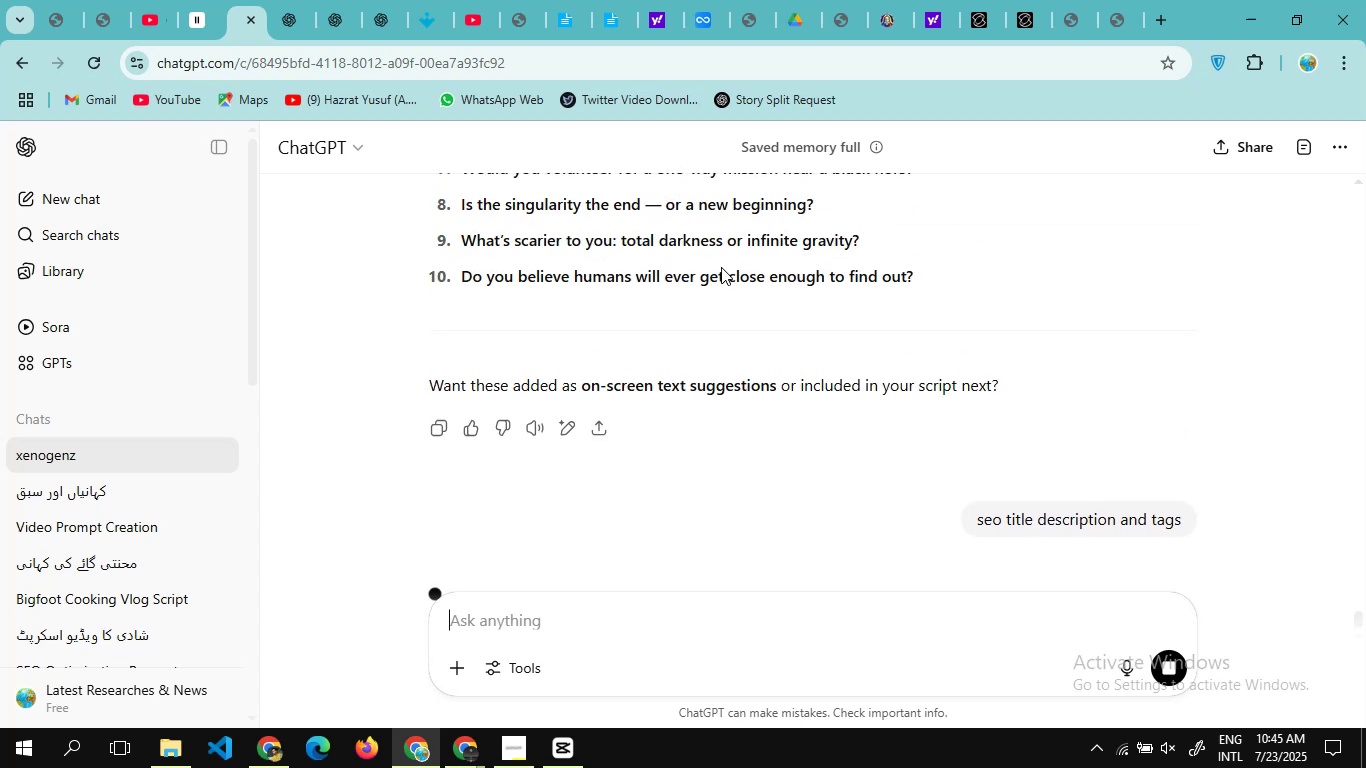 
scroll: coordinate [721, 267], scroll_direction: none, amount: 0.0
 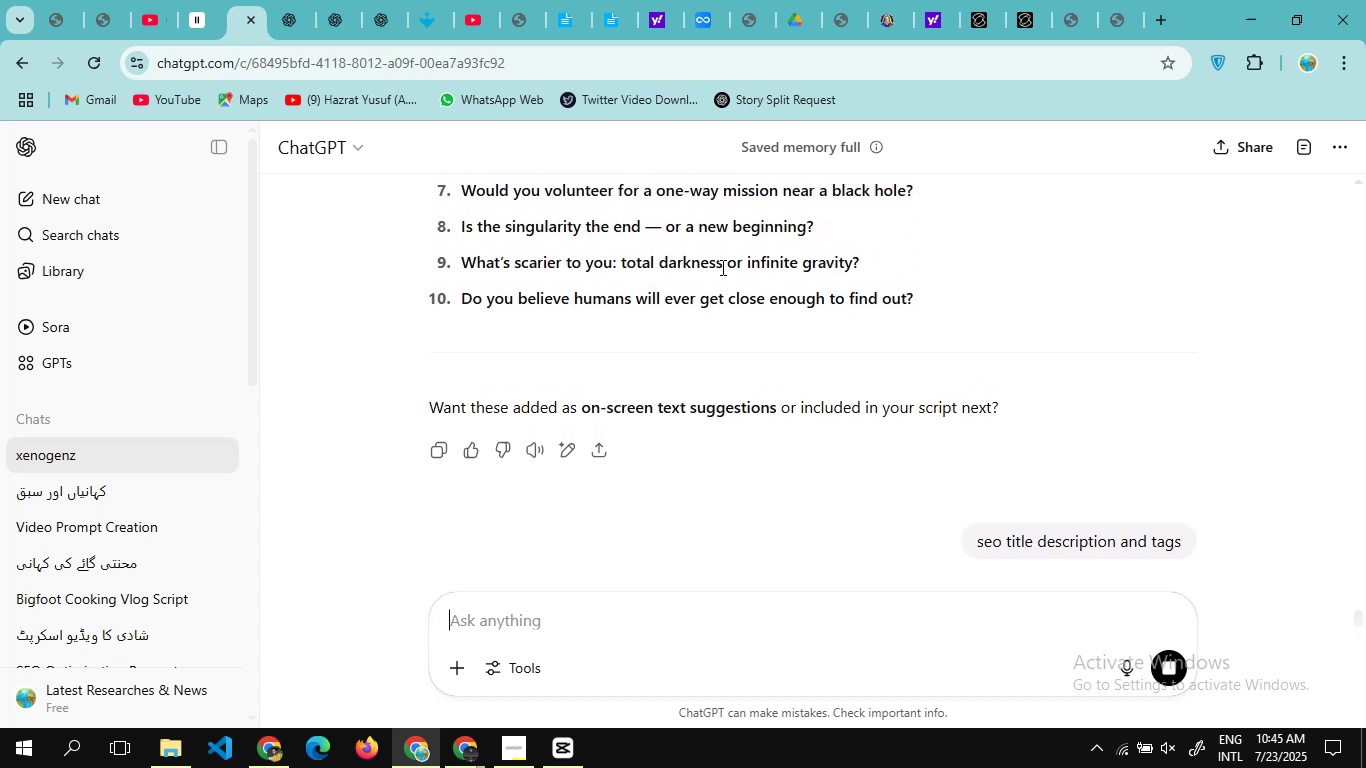 
wait(11.18)
 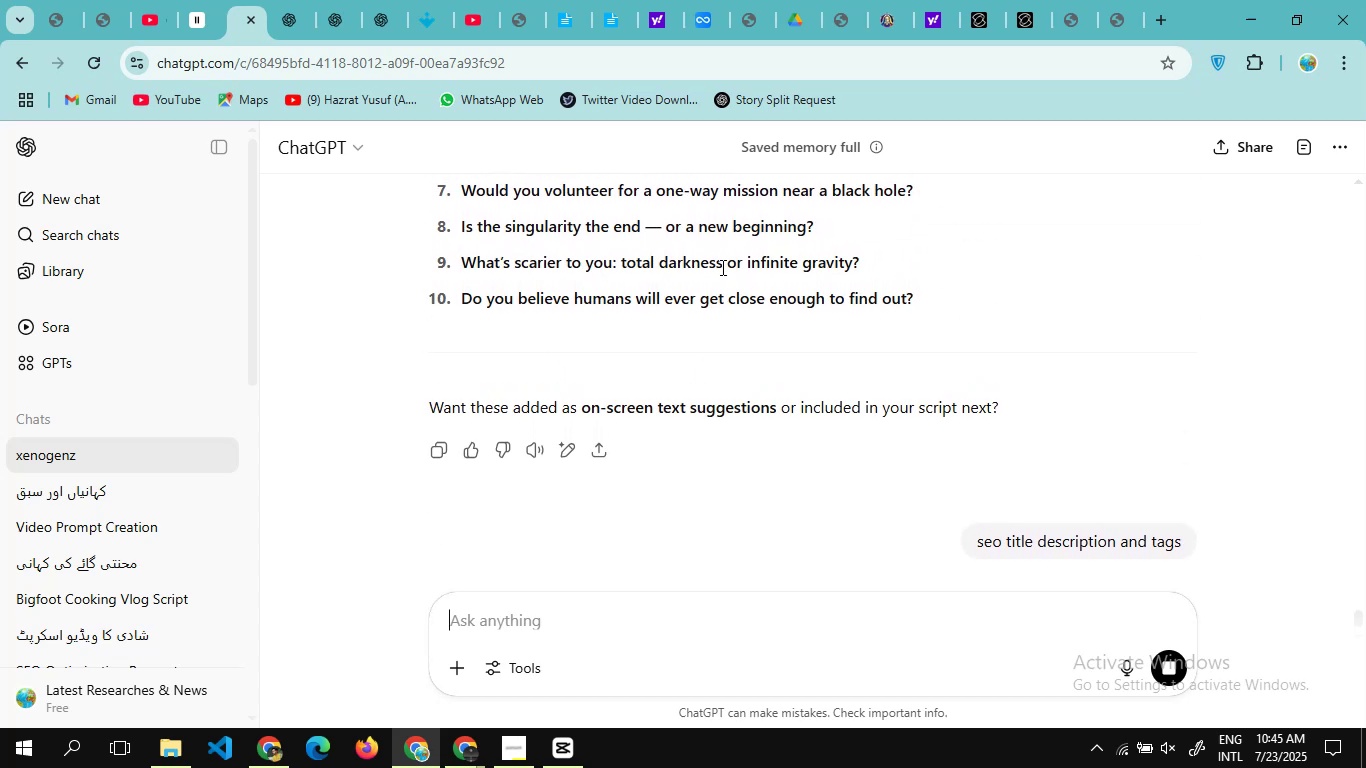 
scroll: coordinate [759, 349], scroll_direction: down, amount: 4.0
 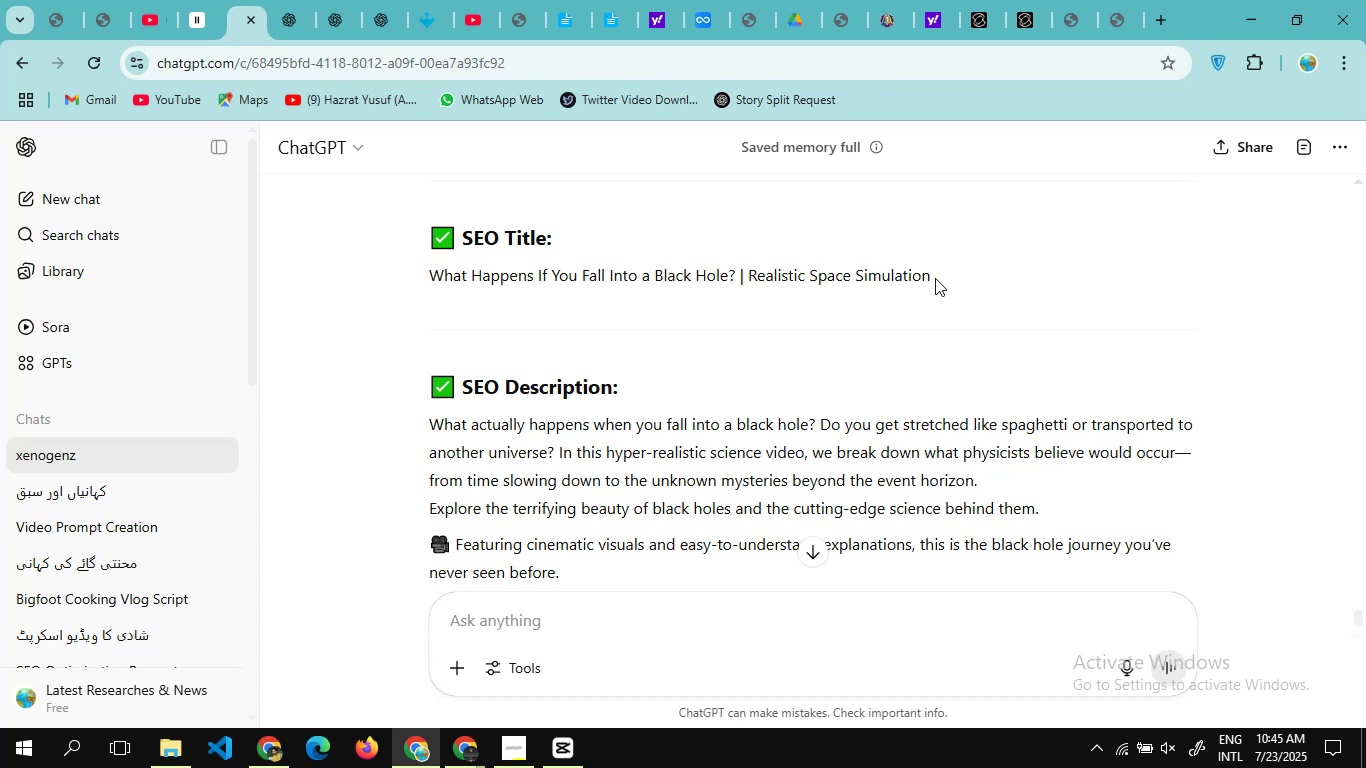 
wait(16.13)
 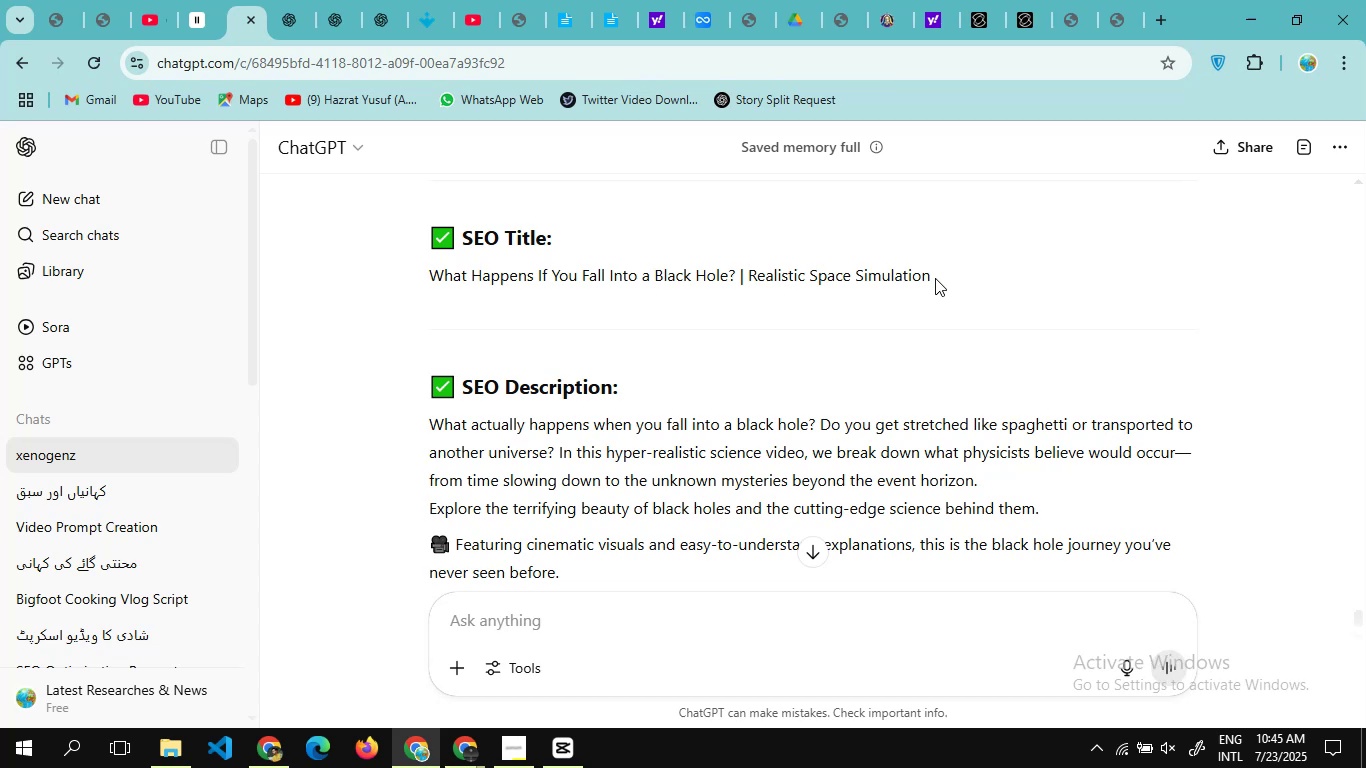 
key(Control+C)
 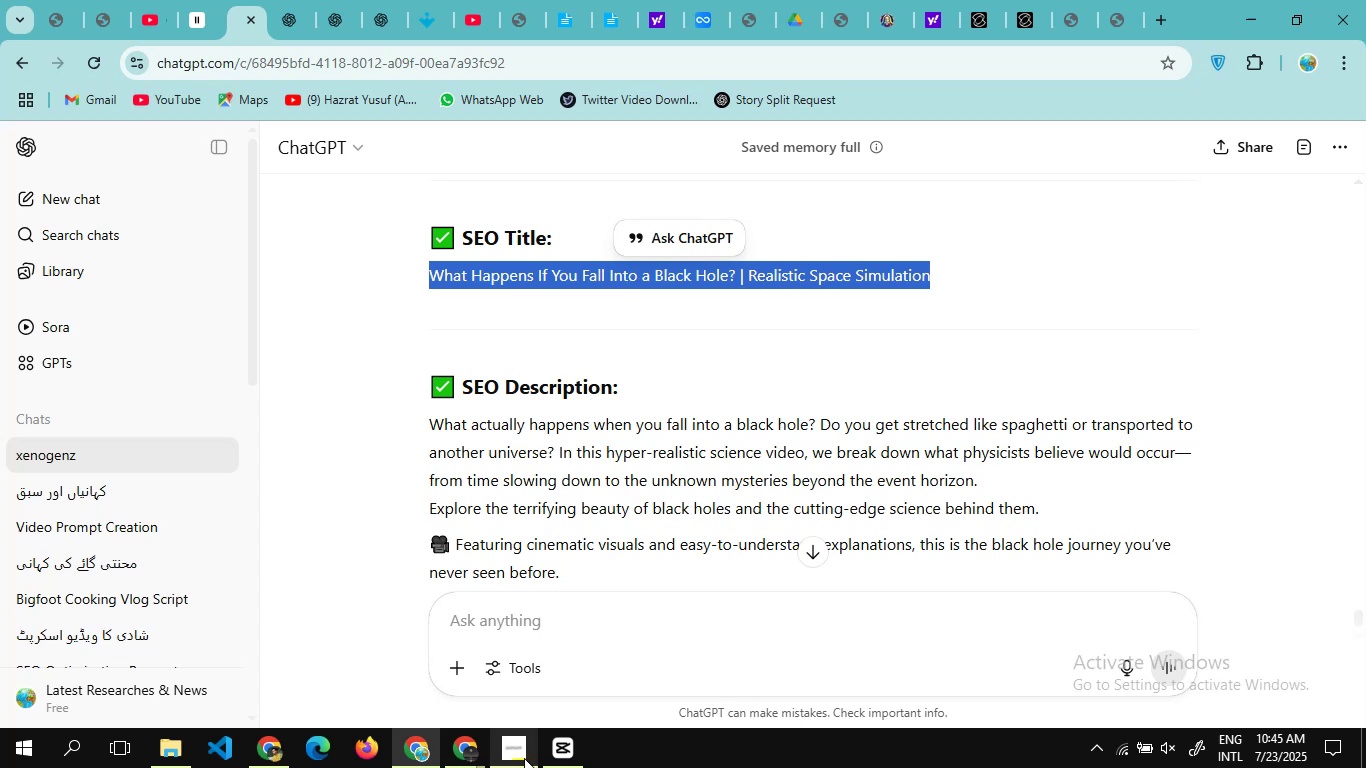 
left_click([550, 755])
 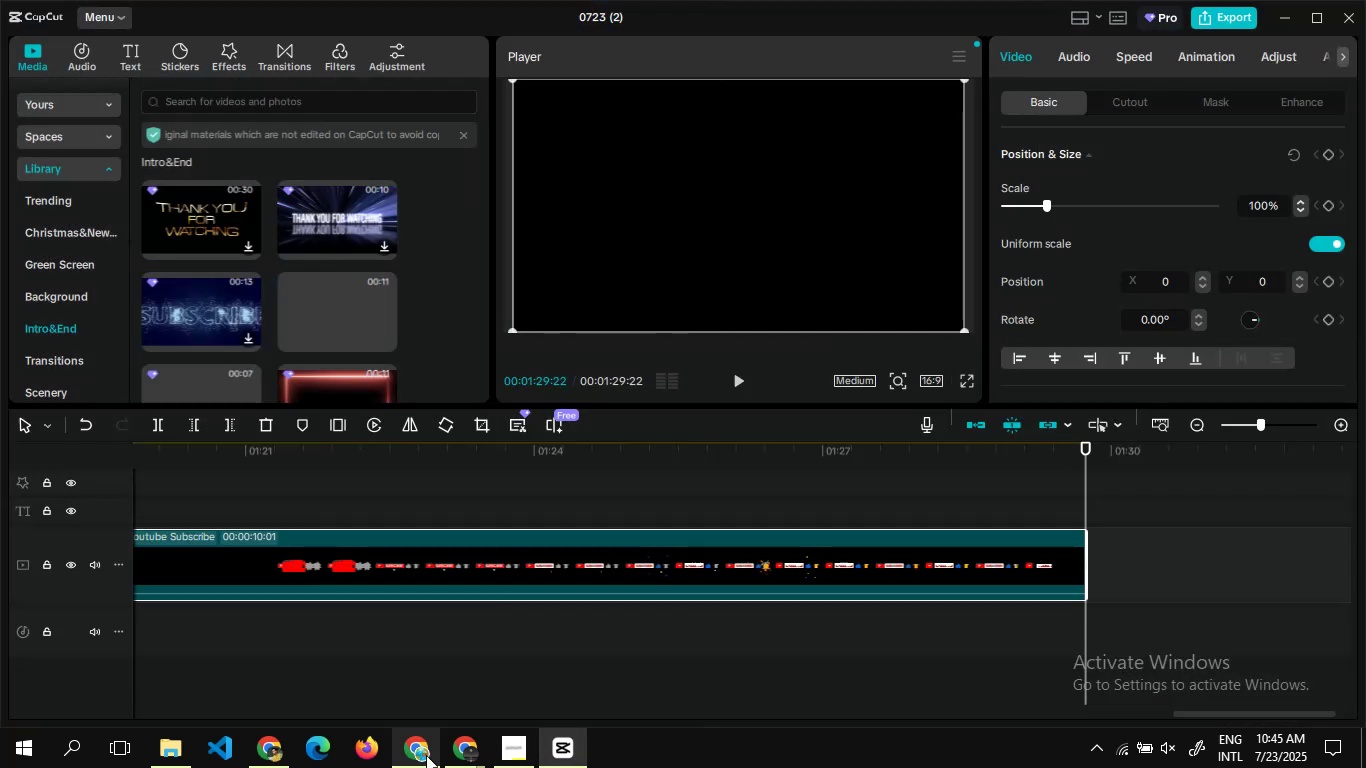 
left_click([421, 749])
 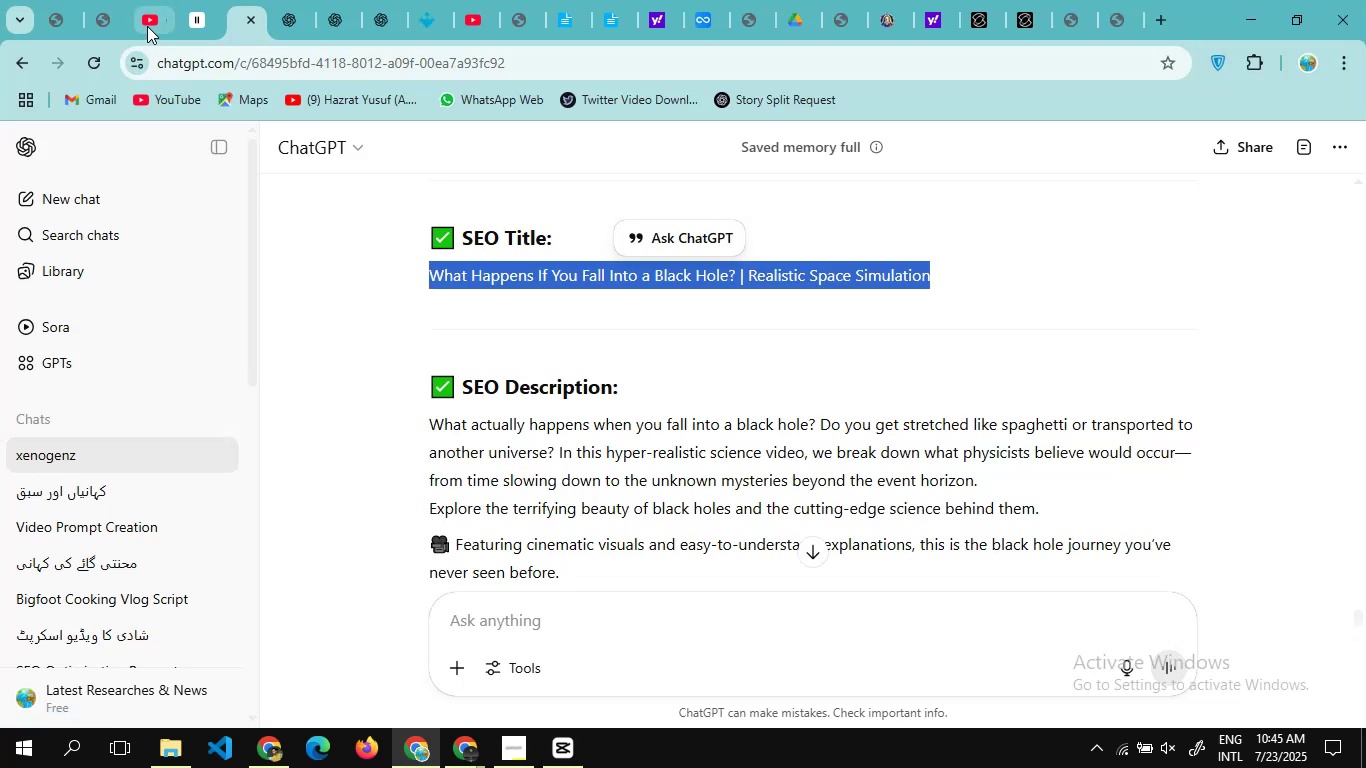 
left_click([147, 26])
 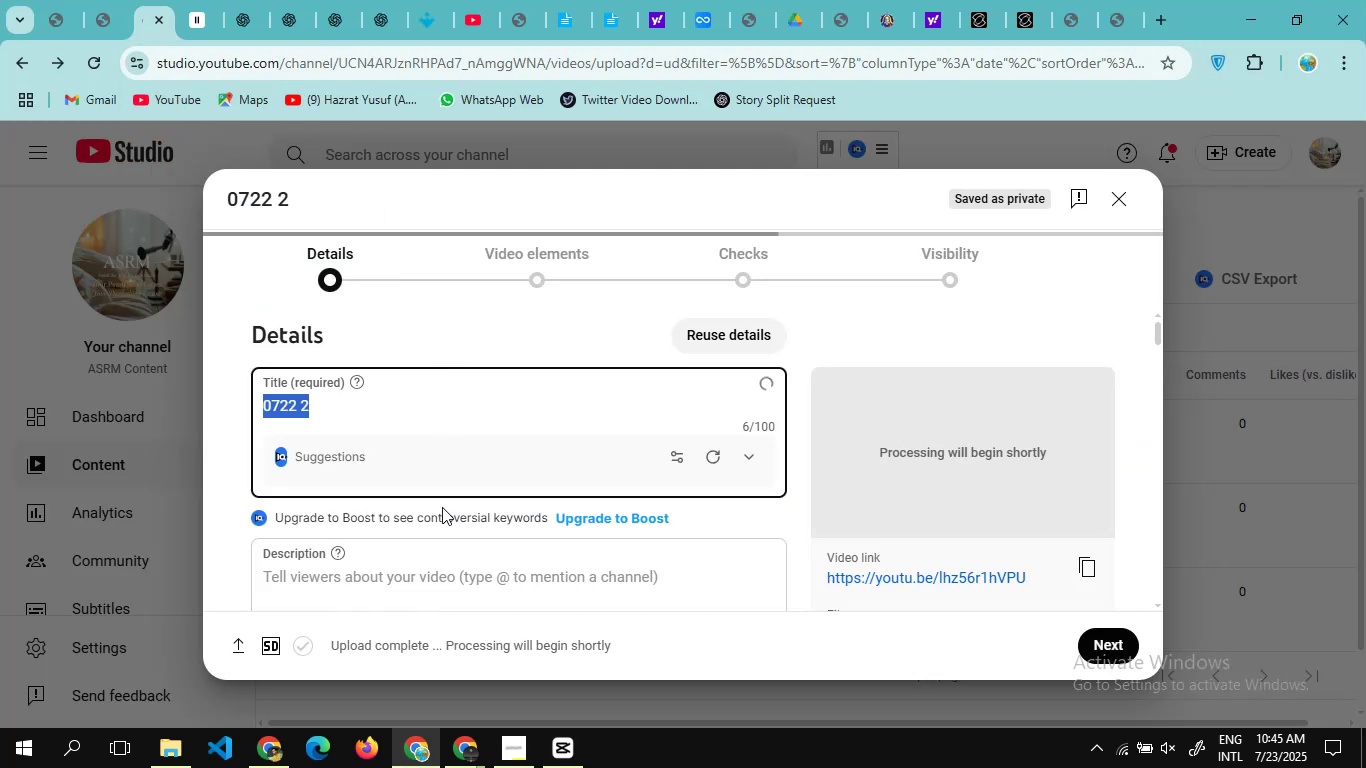 
key(Control+V)
 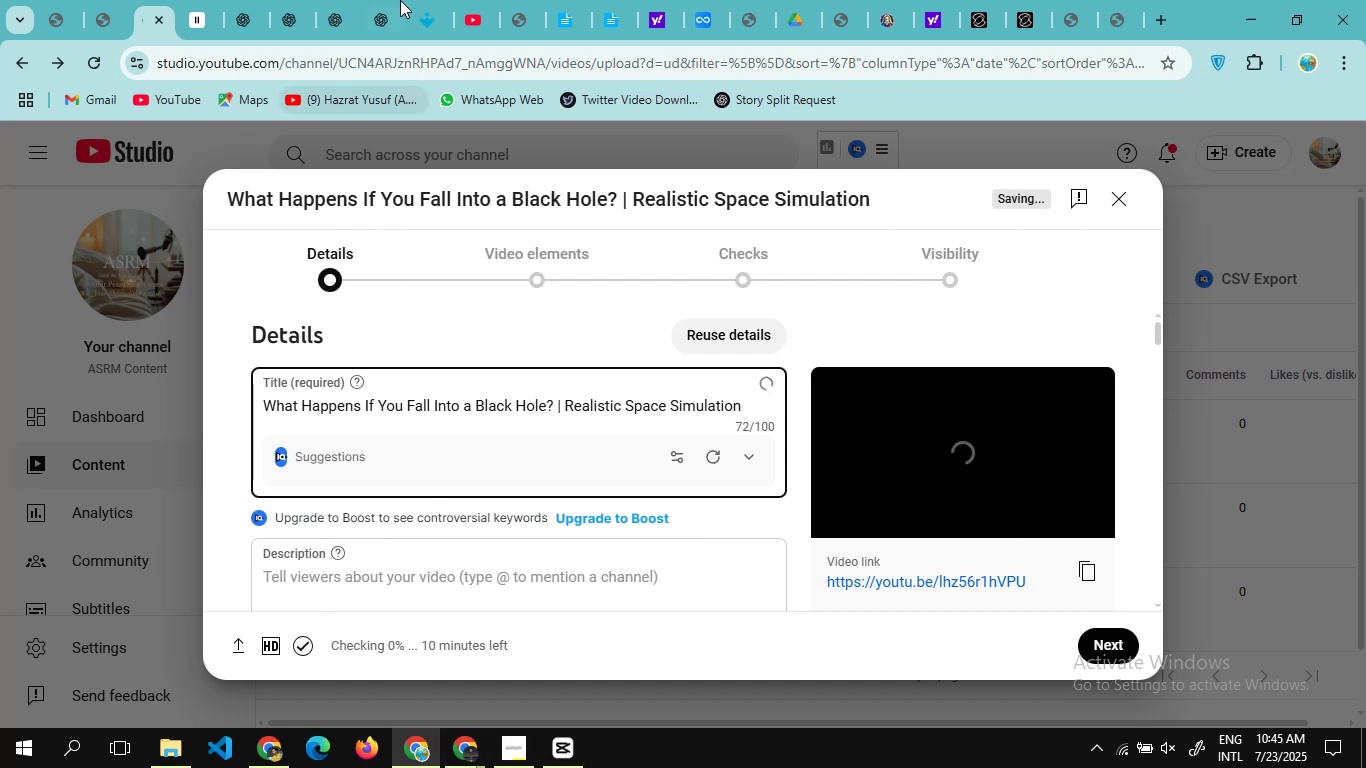 
left_click([249, 21])
 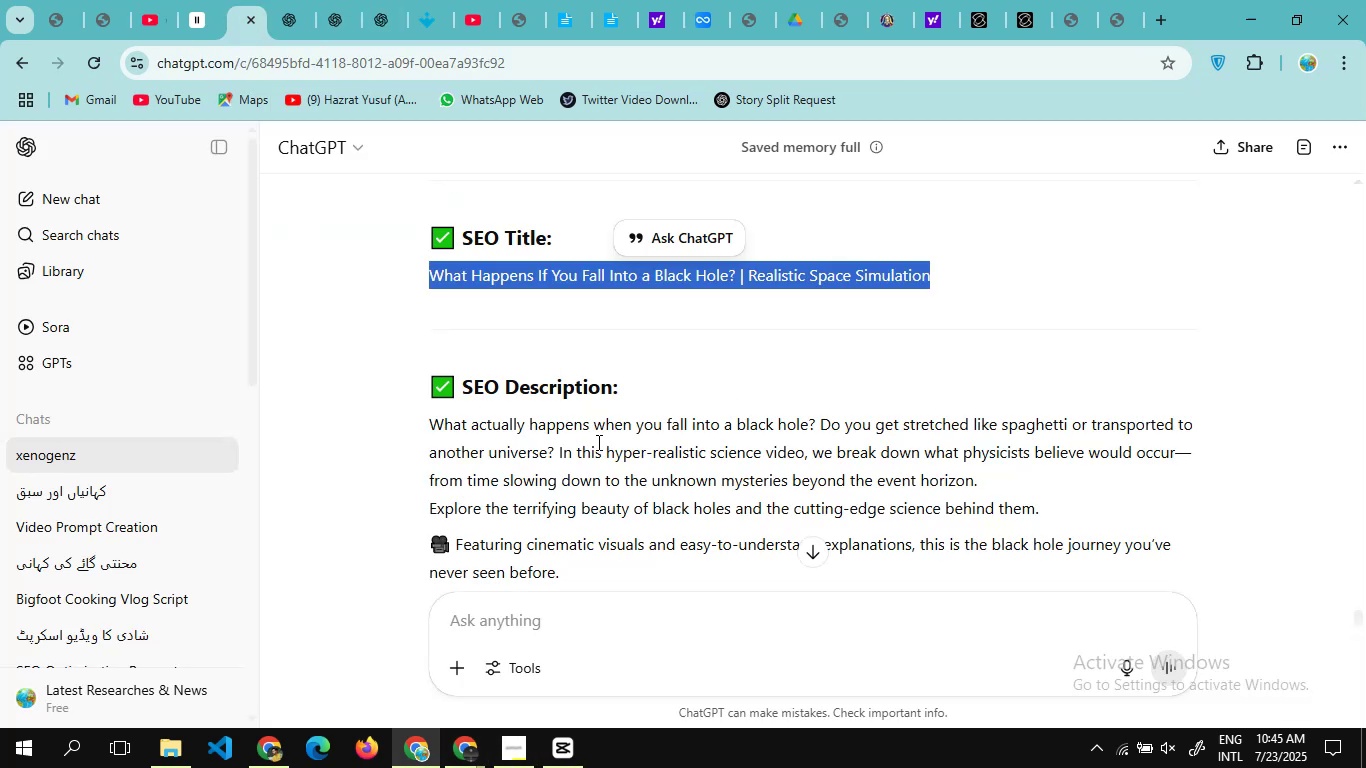 
scroll: coordinate [614, 489], scroll_direction: down, amount: 1.0
 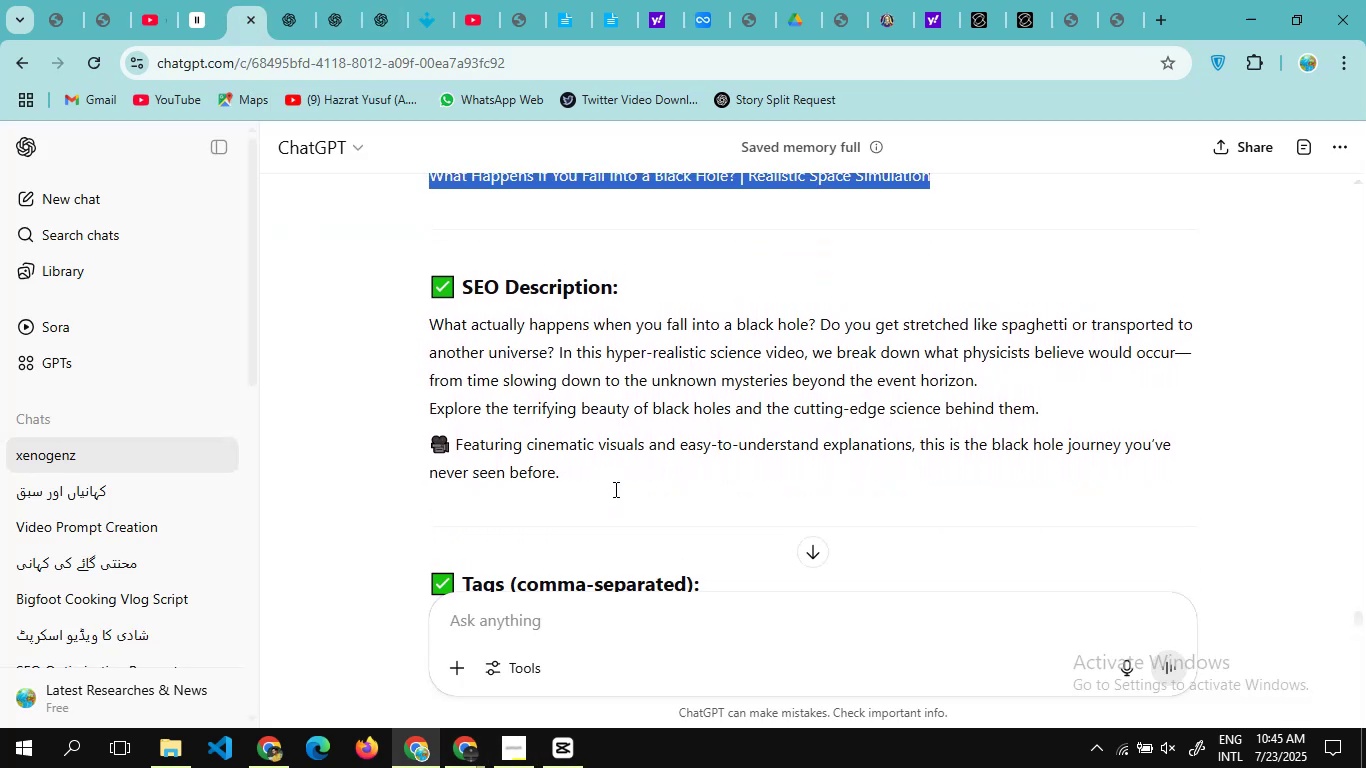 
double_click([614, 489])
 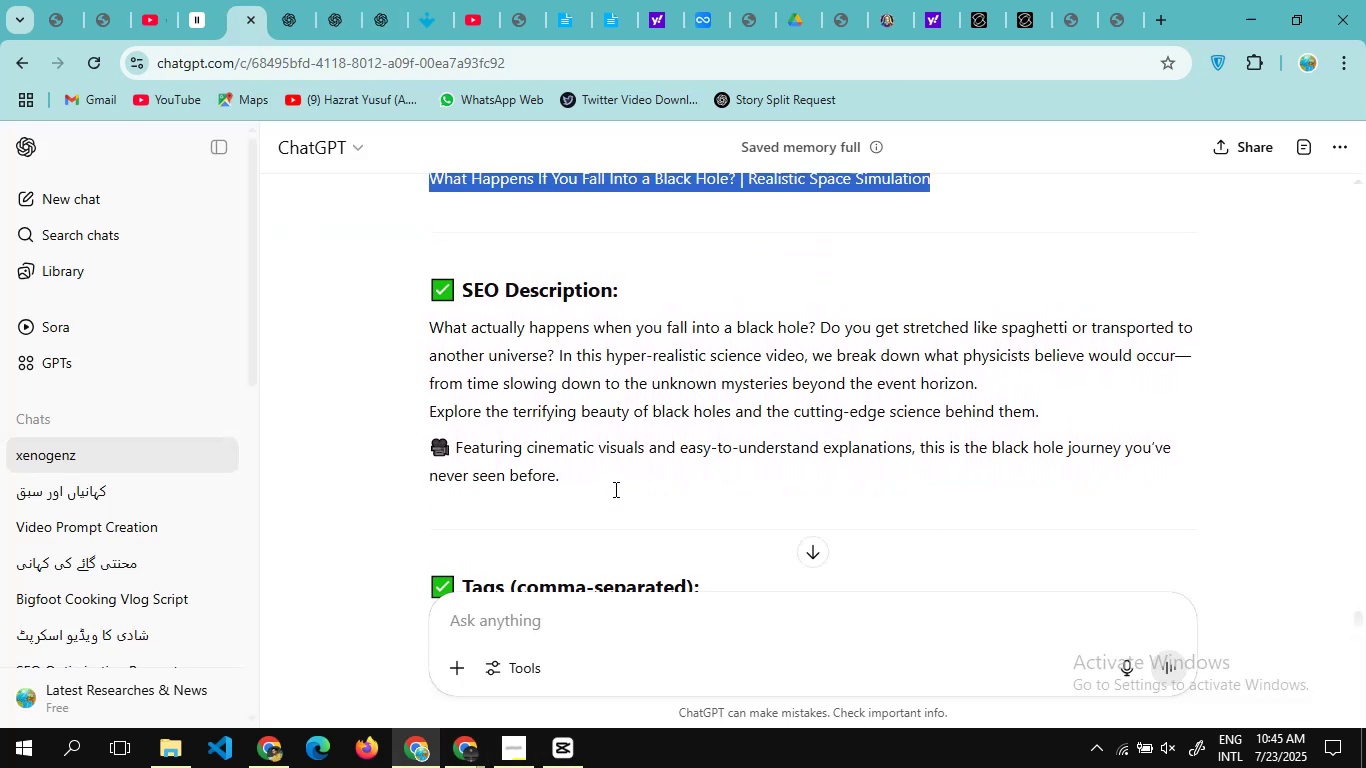 
triple_click([614, 489])
 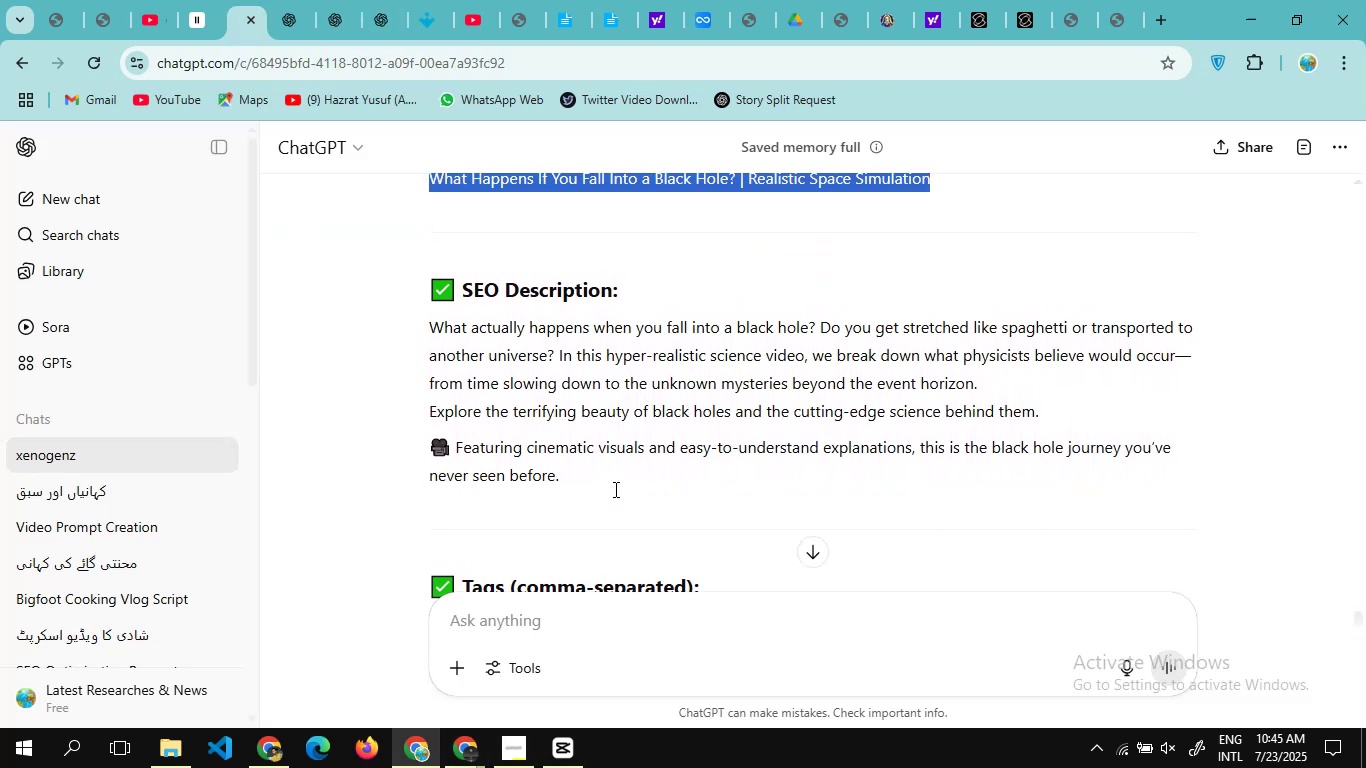 
triple_click([614, 489])
 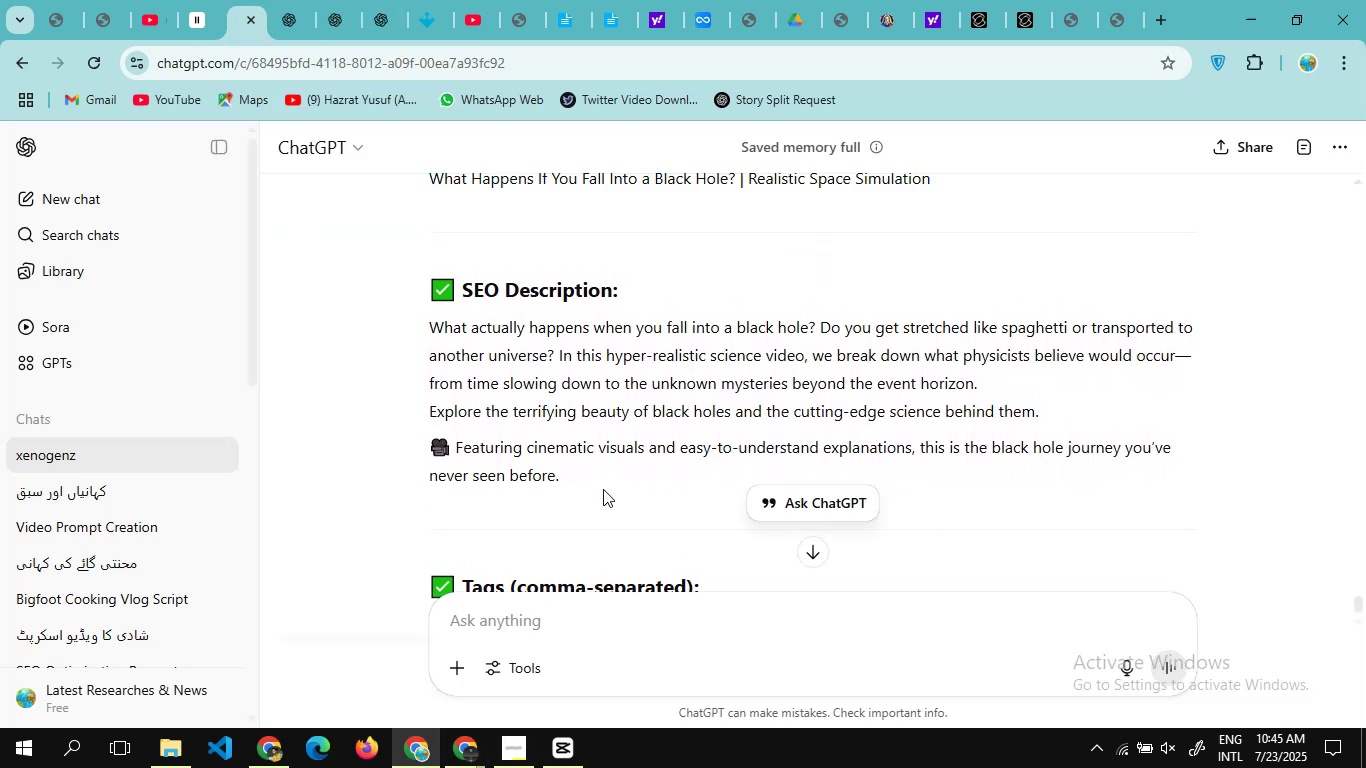 
triple_click([614, 489])
 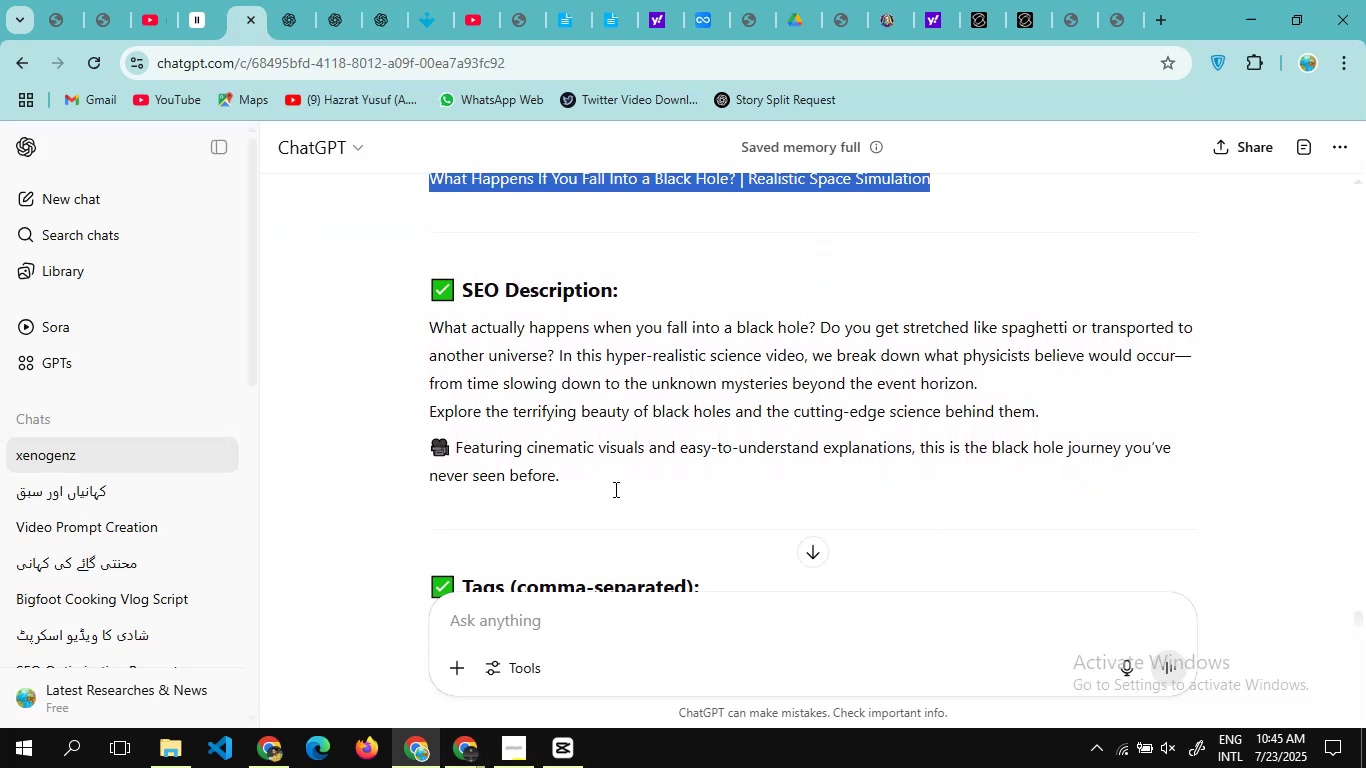 
triple_click([614, 489])
 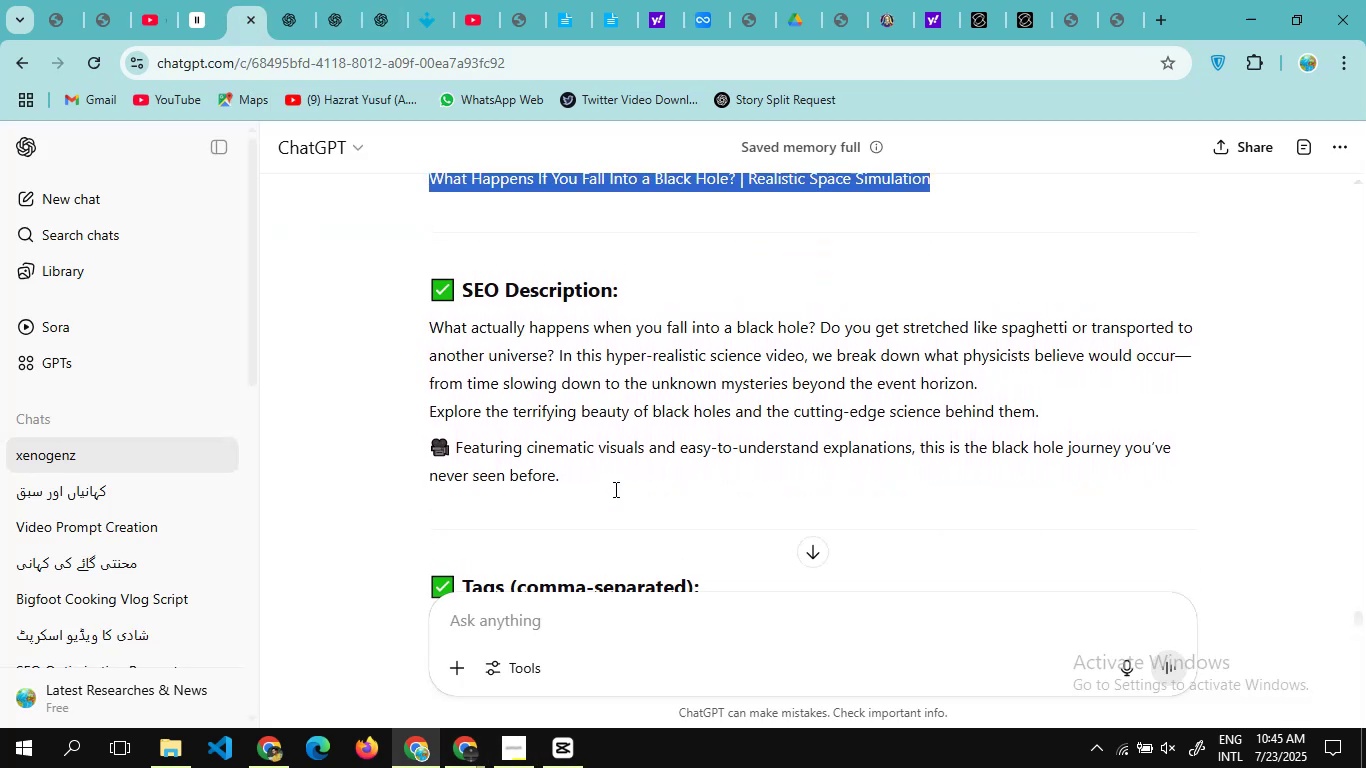 
triple_click([614, 489])
 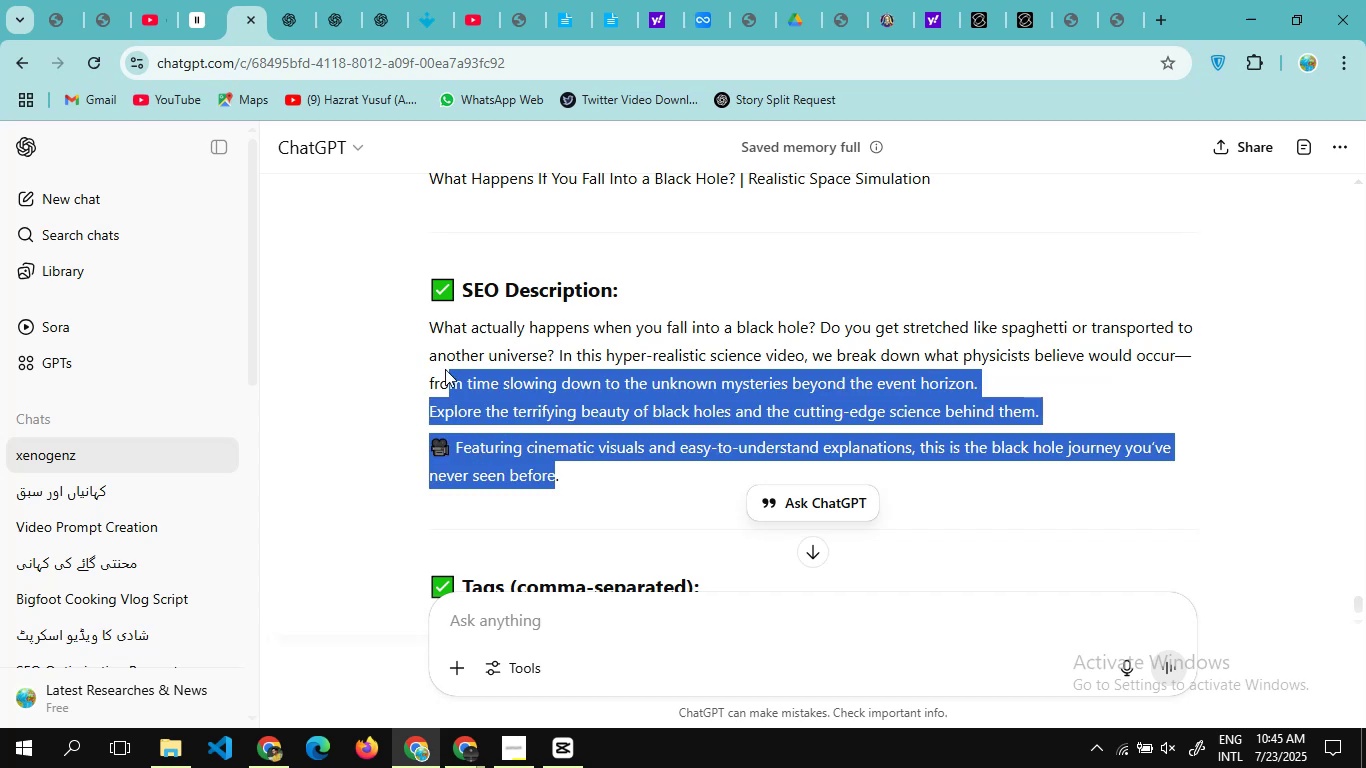 
wait(6.84)
 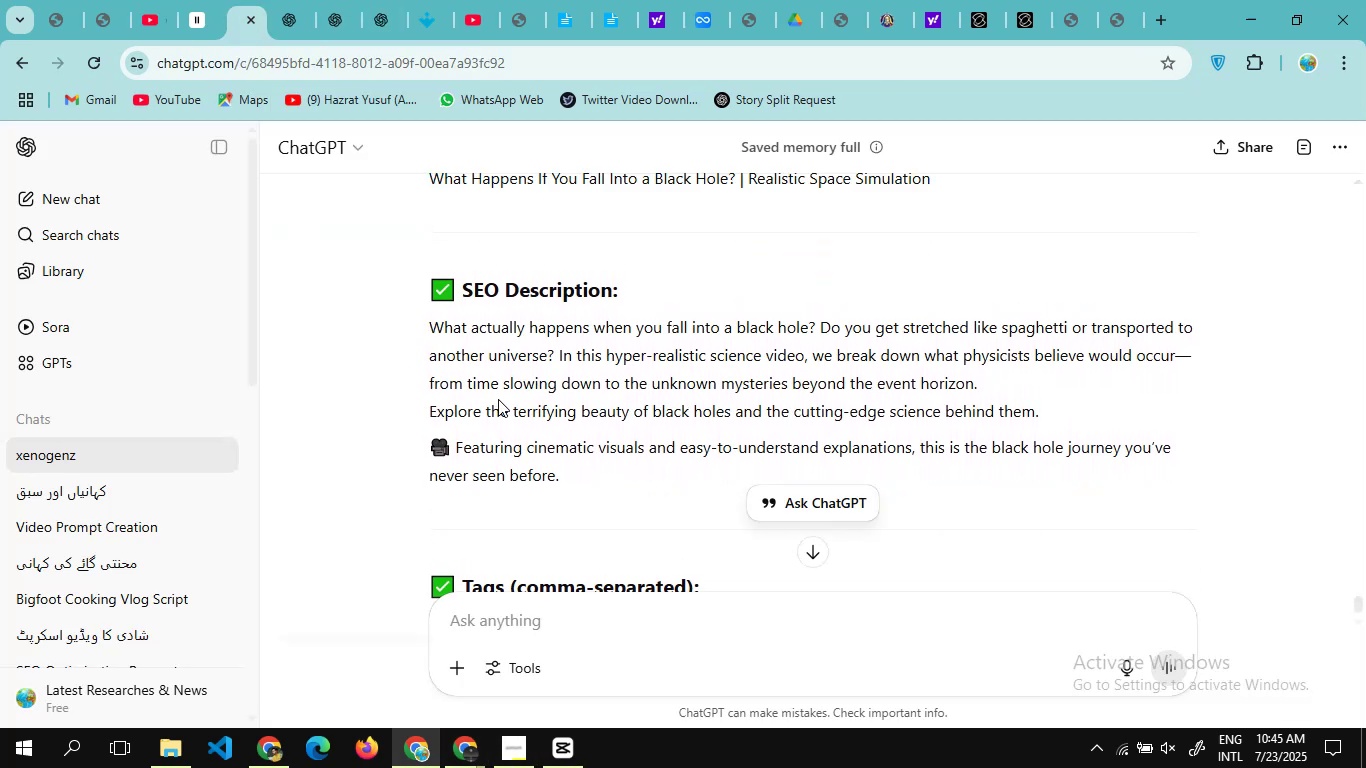 
key(Control+C)
 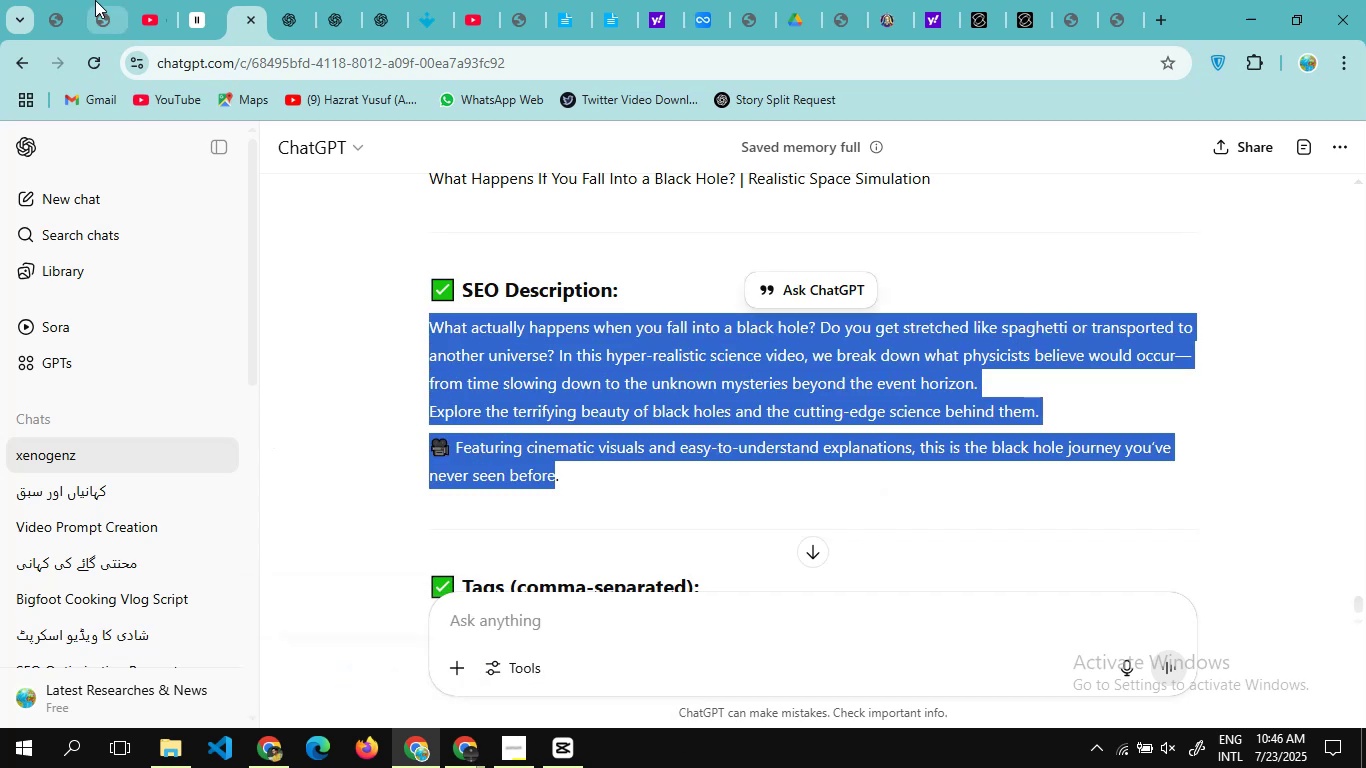 
left_click([140, 14])
 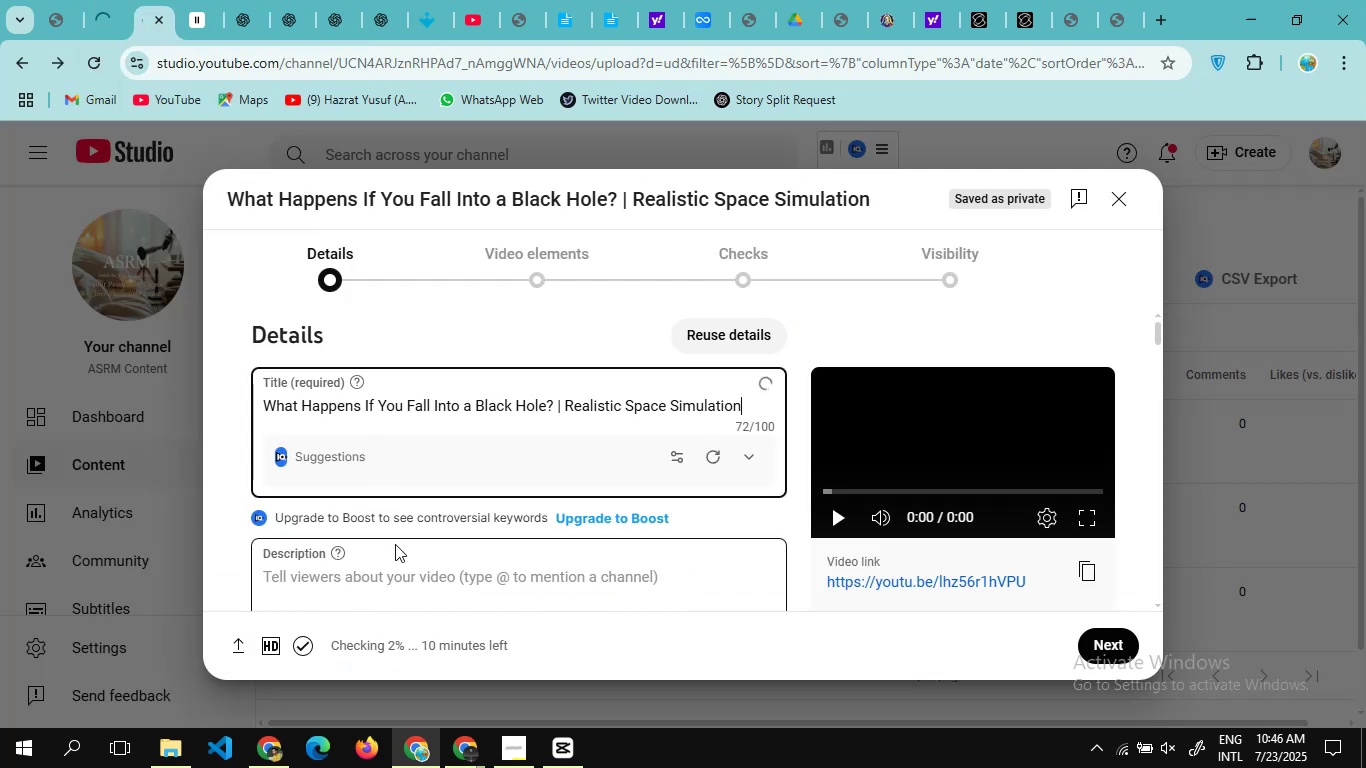 
scroll: coordinate [395, 544], scroll_direction: down, amount: 1.0
 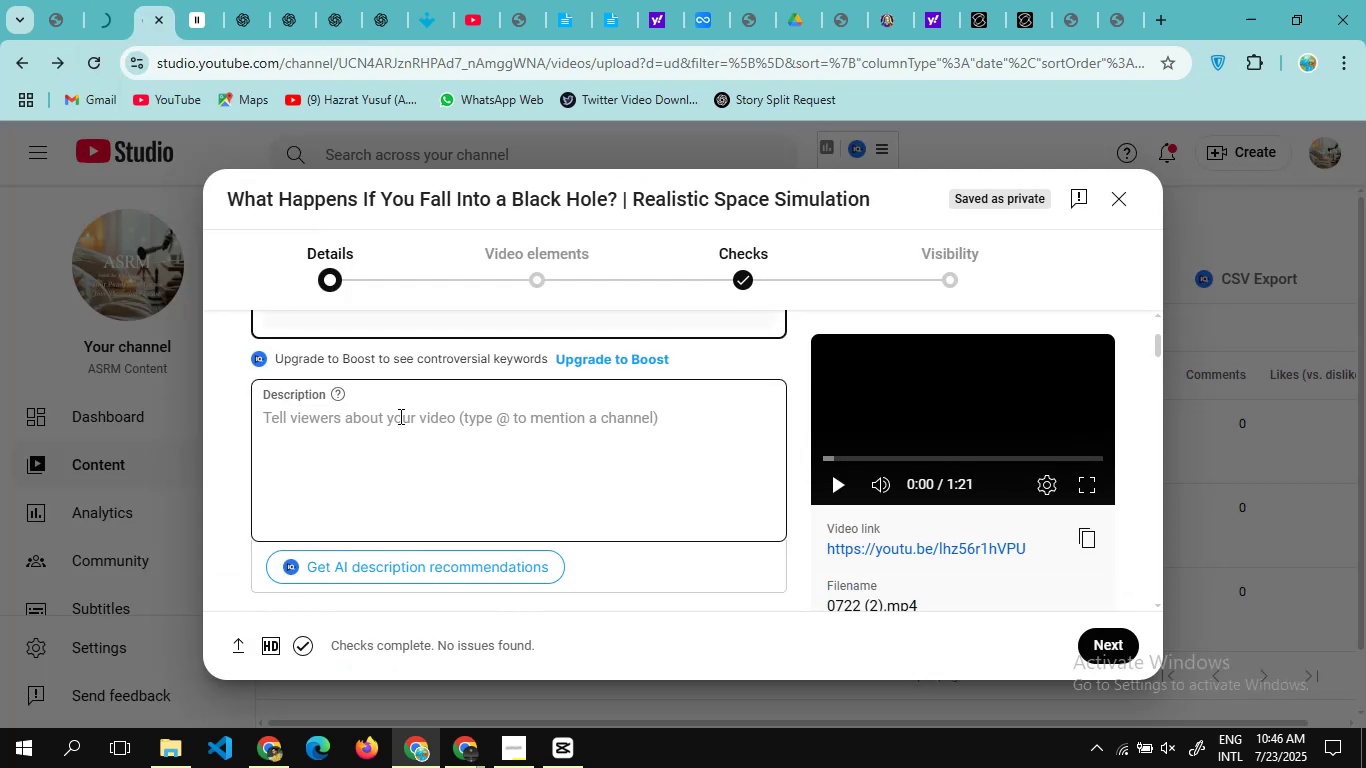 
left_click([399, 416])
 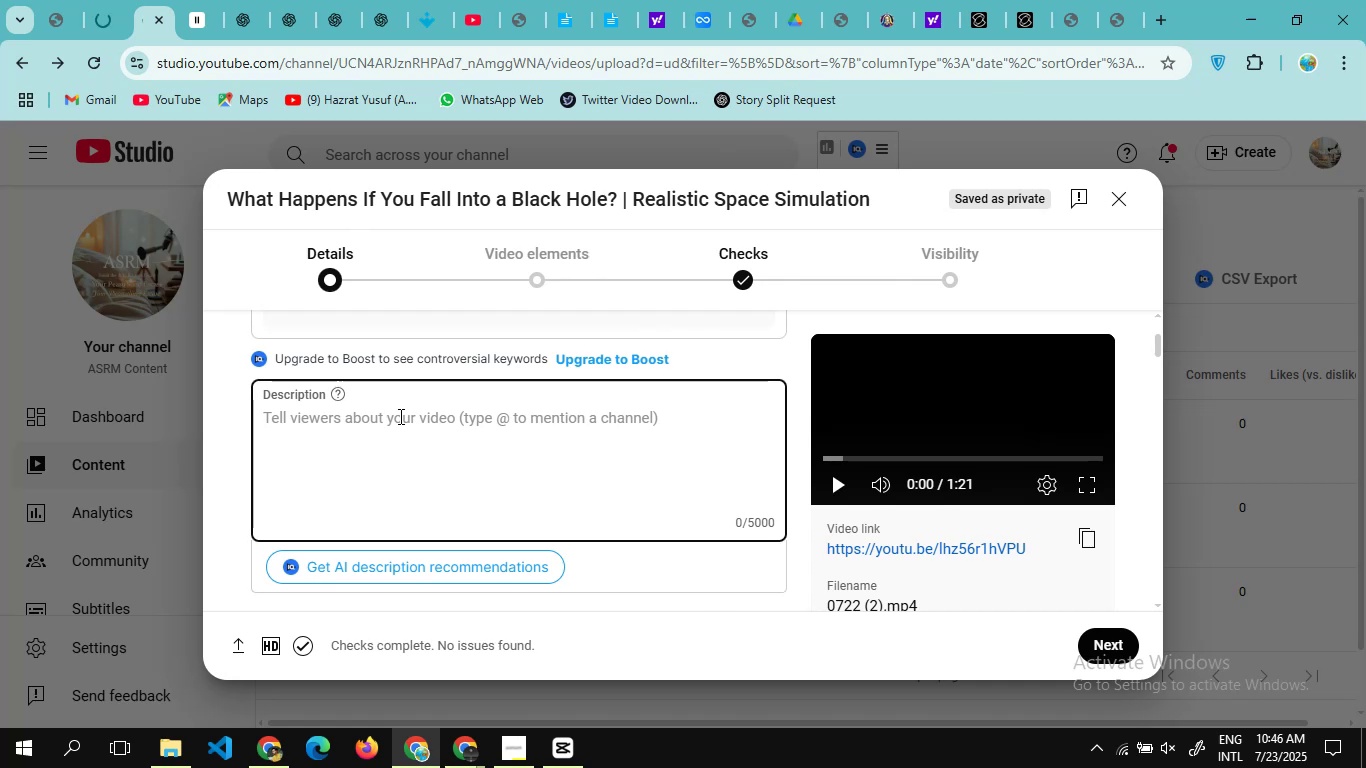 
key(Control+V)
 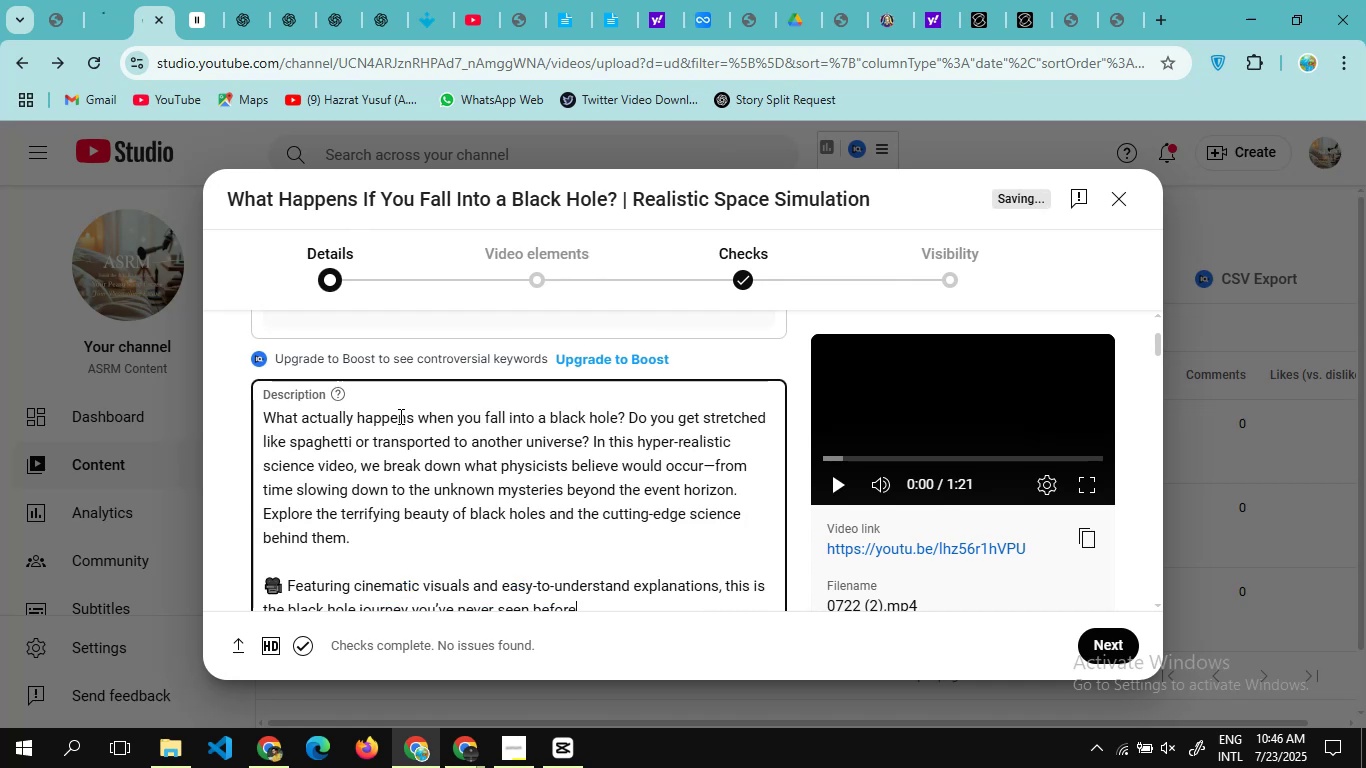 
scroll: coordinate [461, 500], scroll_direction: down, amount: 2.0
 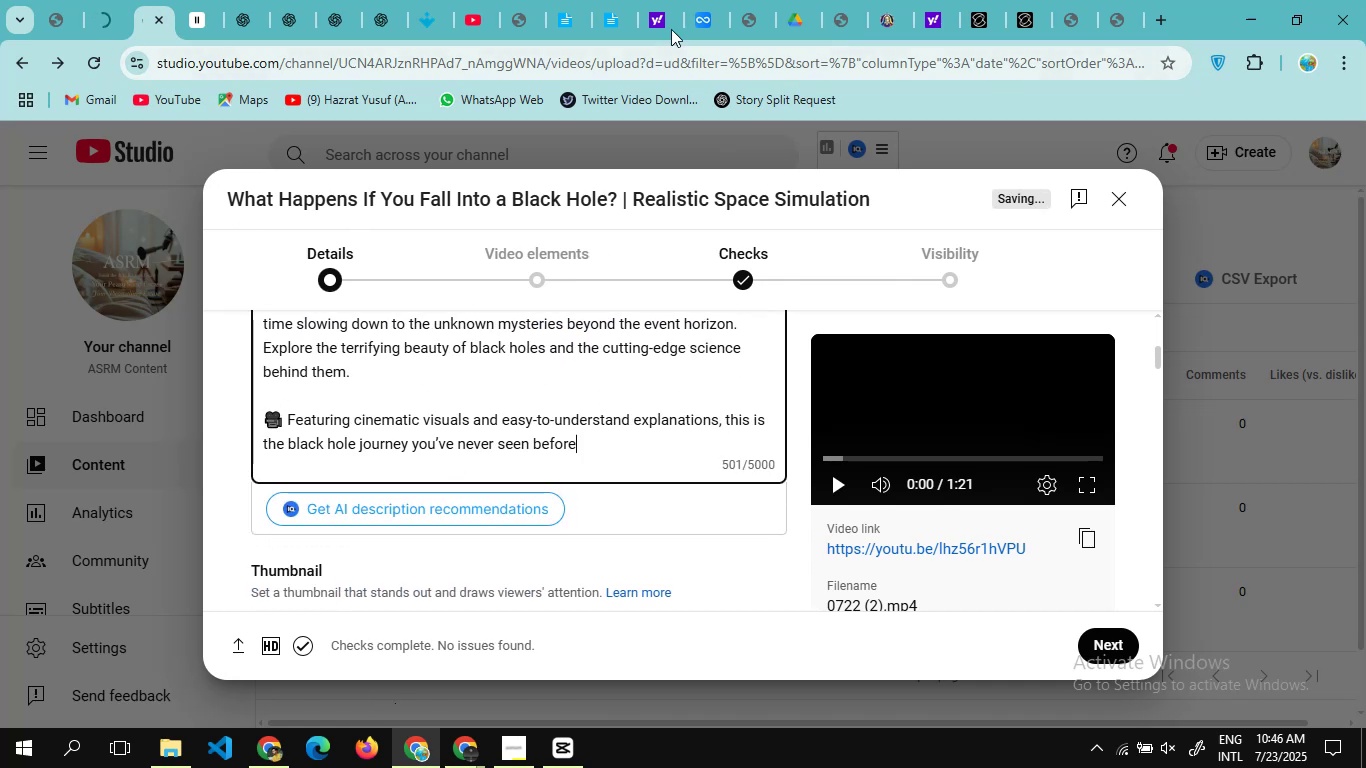 
left_click([471, 28])
 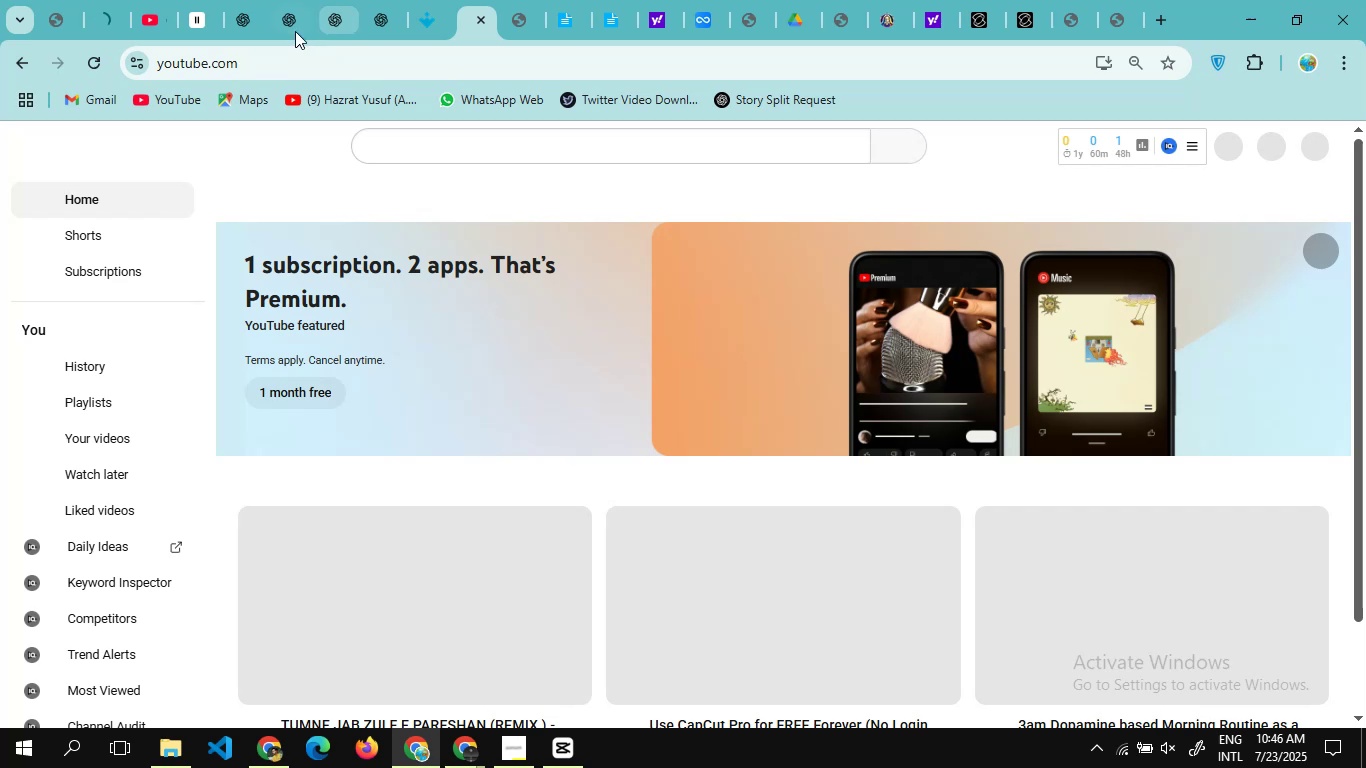 
left_click([235, 12])
 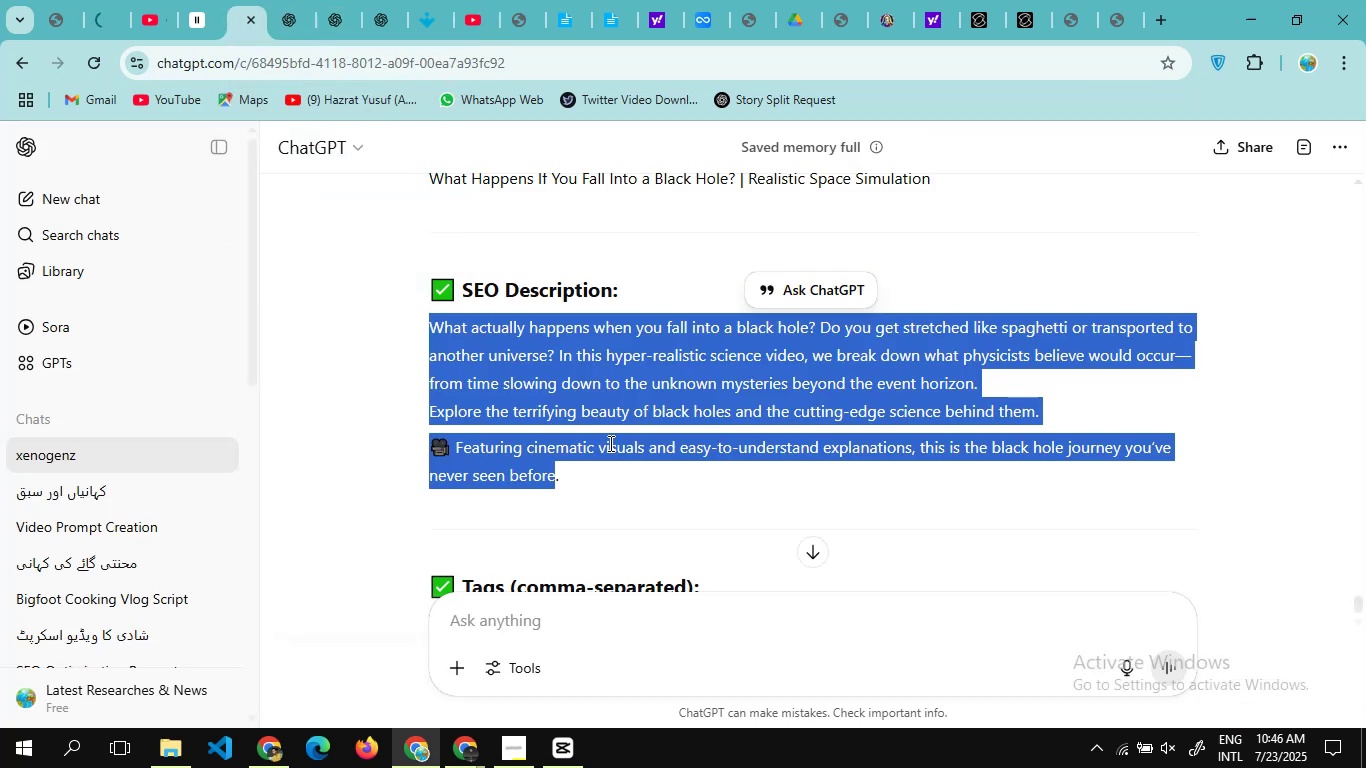 
scroll: coordinate [609, 443], scroll_direction: down, amount: 2.0
 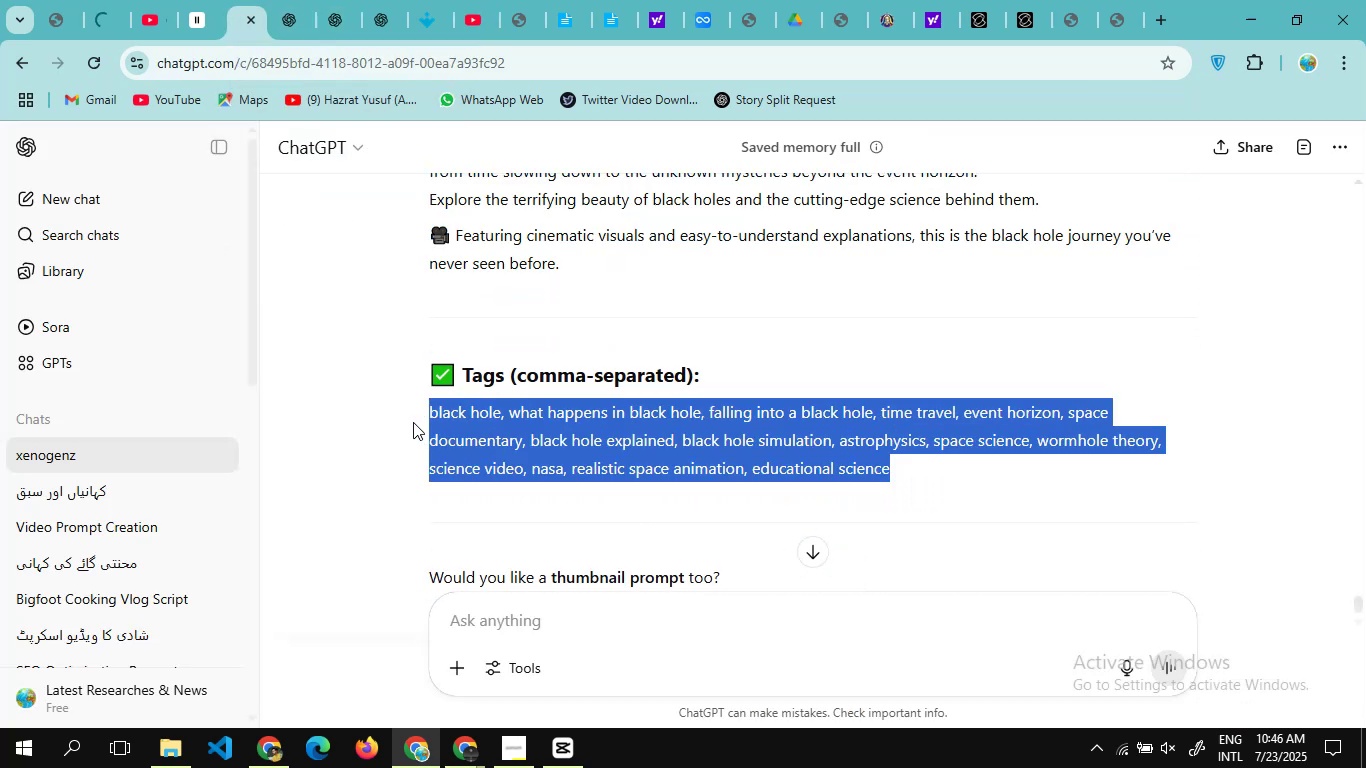 
key(Control+C)
 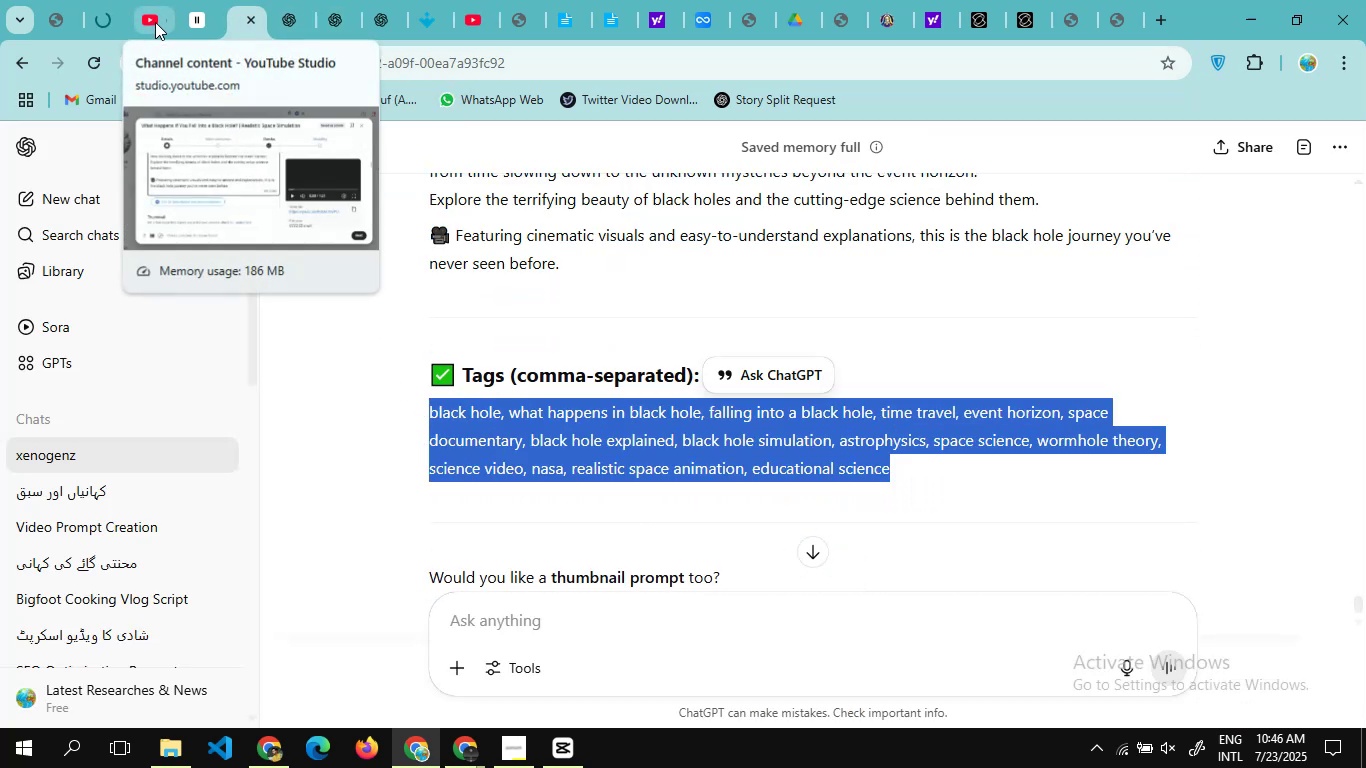 
left_click([155, 22])
 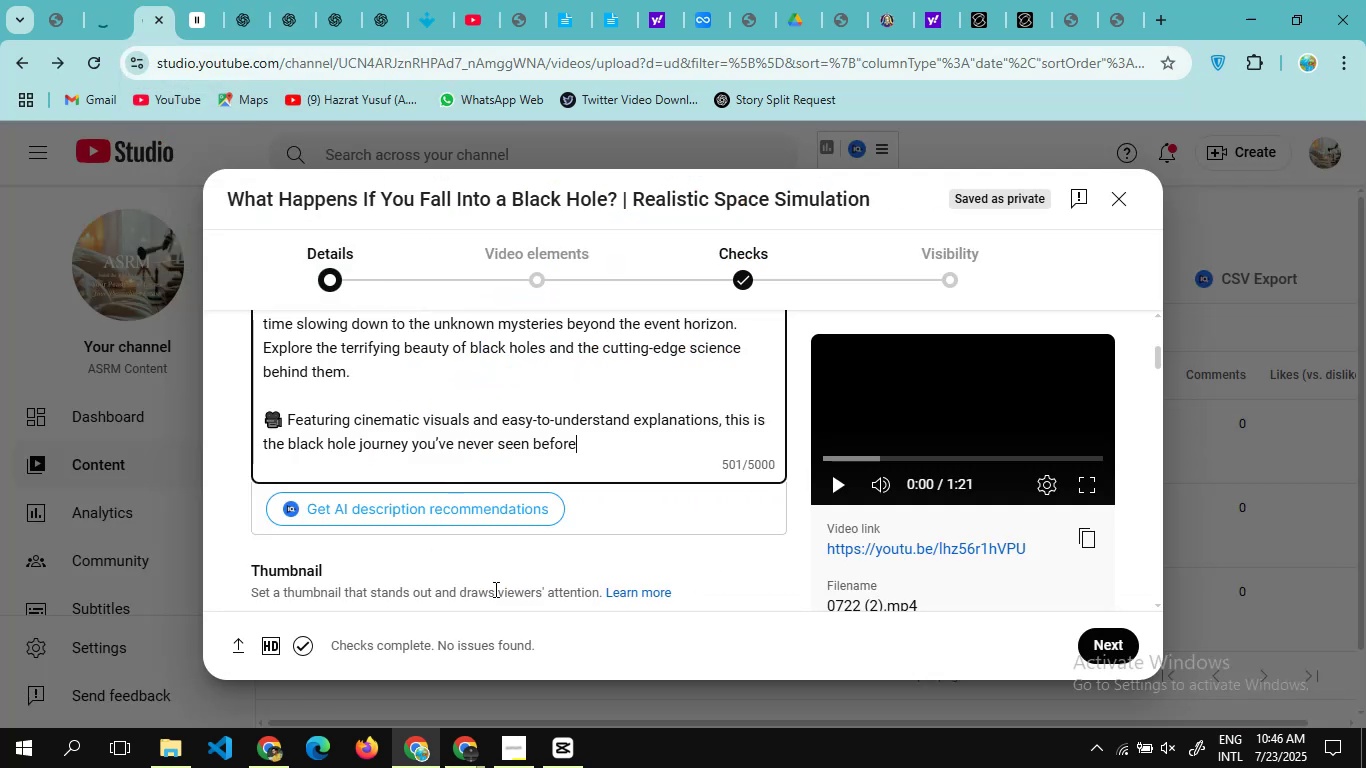 
scroll: coordinate [430, 505], scroll_direction: down, amount: 10.0
 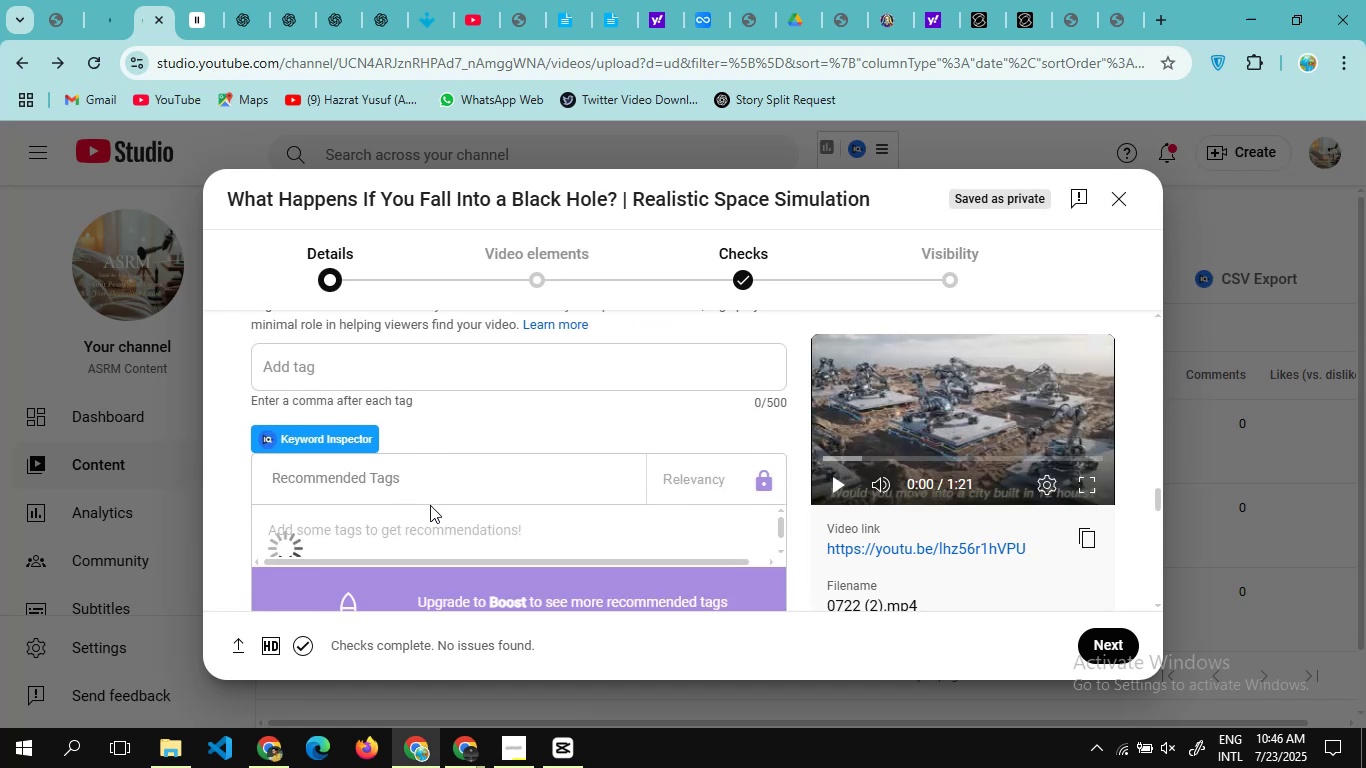 
scroll: coordinate [430, 505], scroll_direction: none, amount: 0.0
 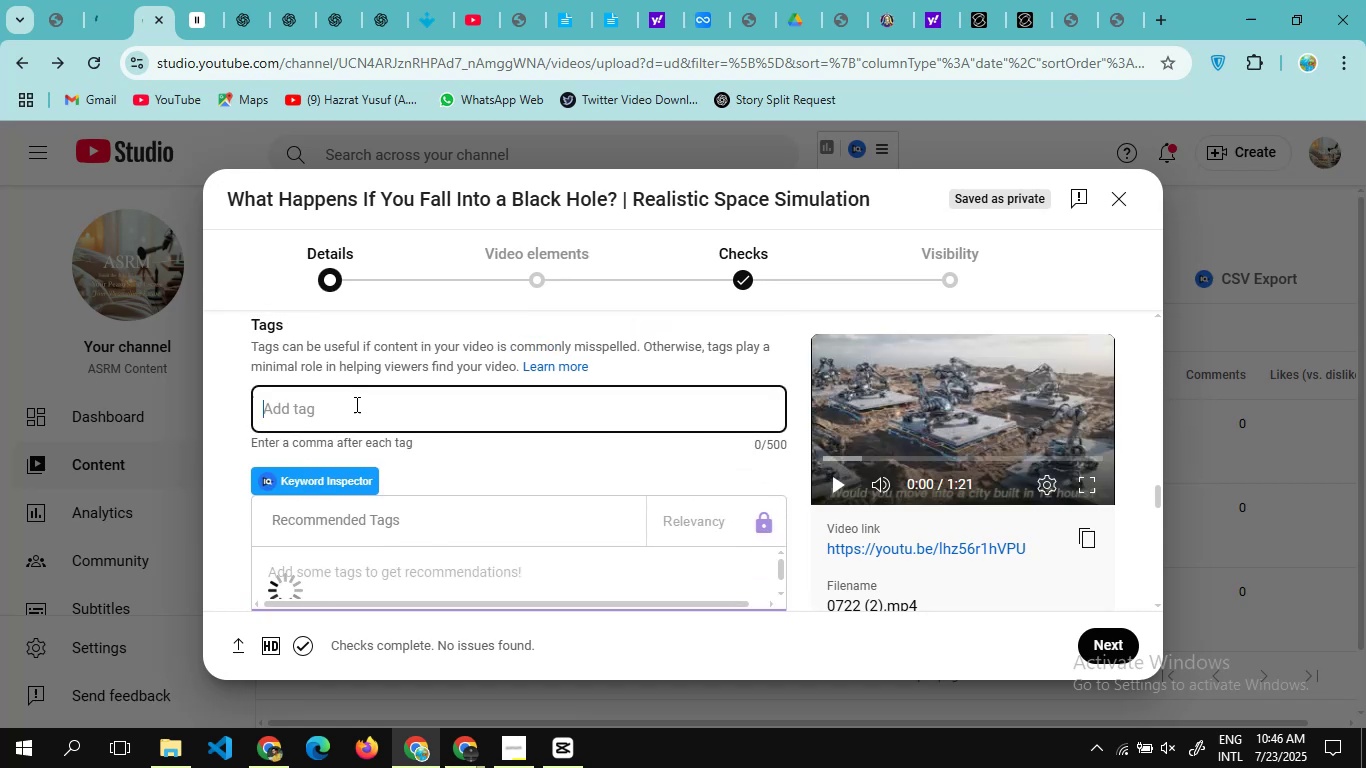 
double_click([355, 404])
 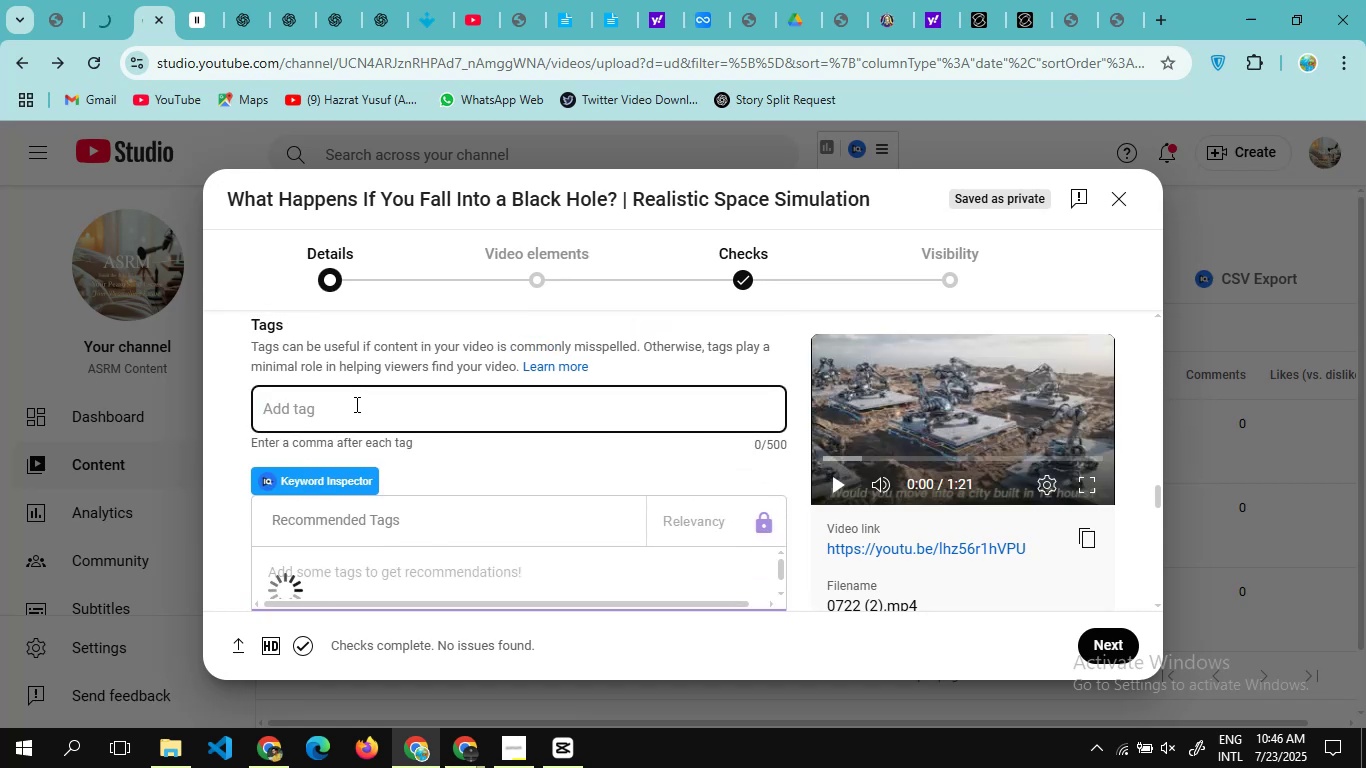 
key(Control+V)
 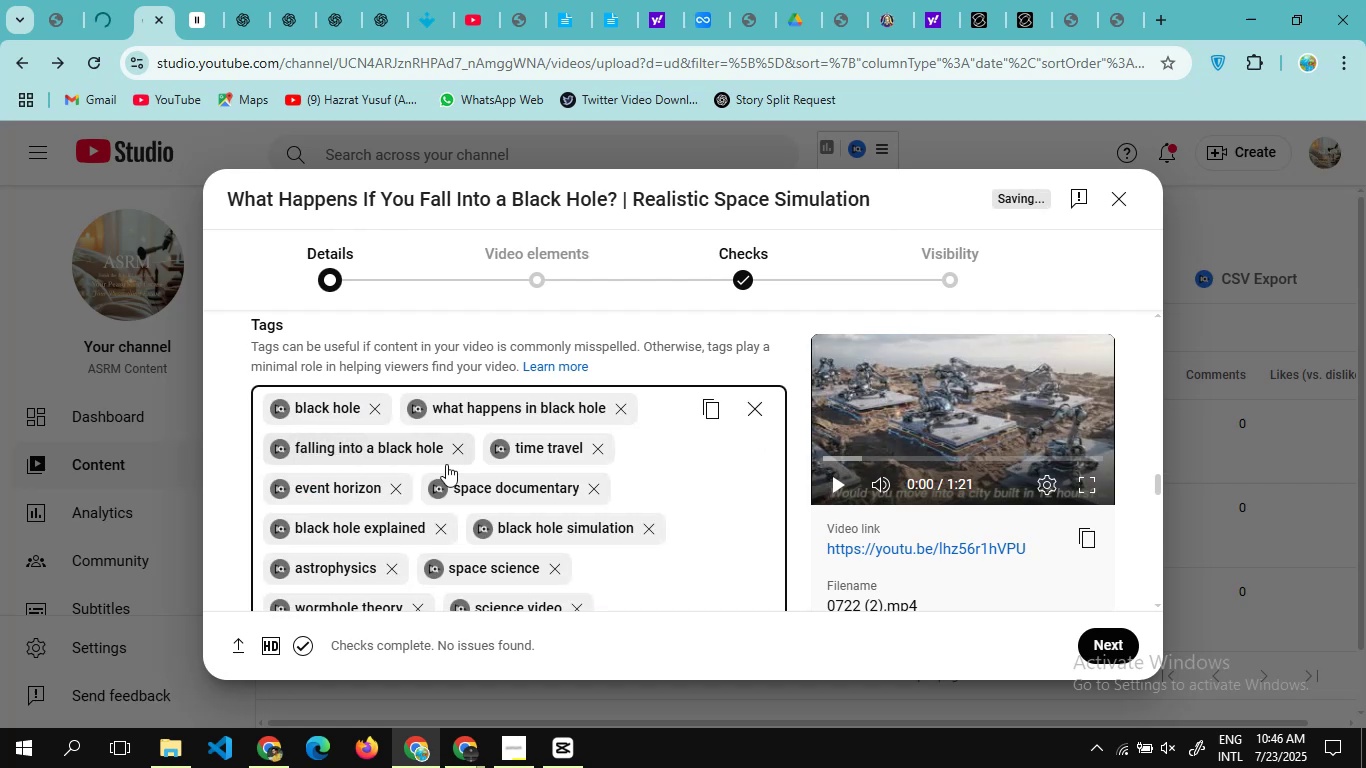 
scroll: coordinate [656, 539], scroll_direction: down, amount: 5.0
 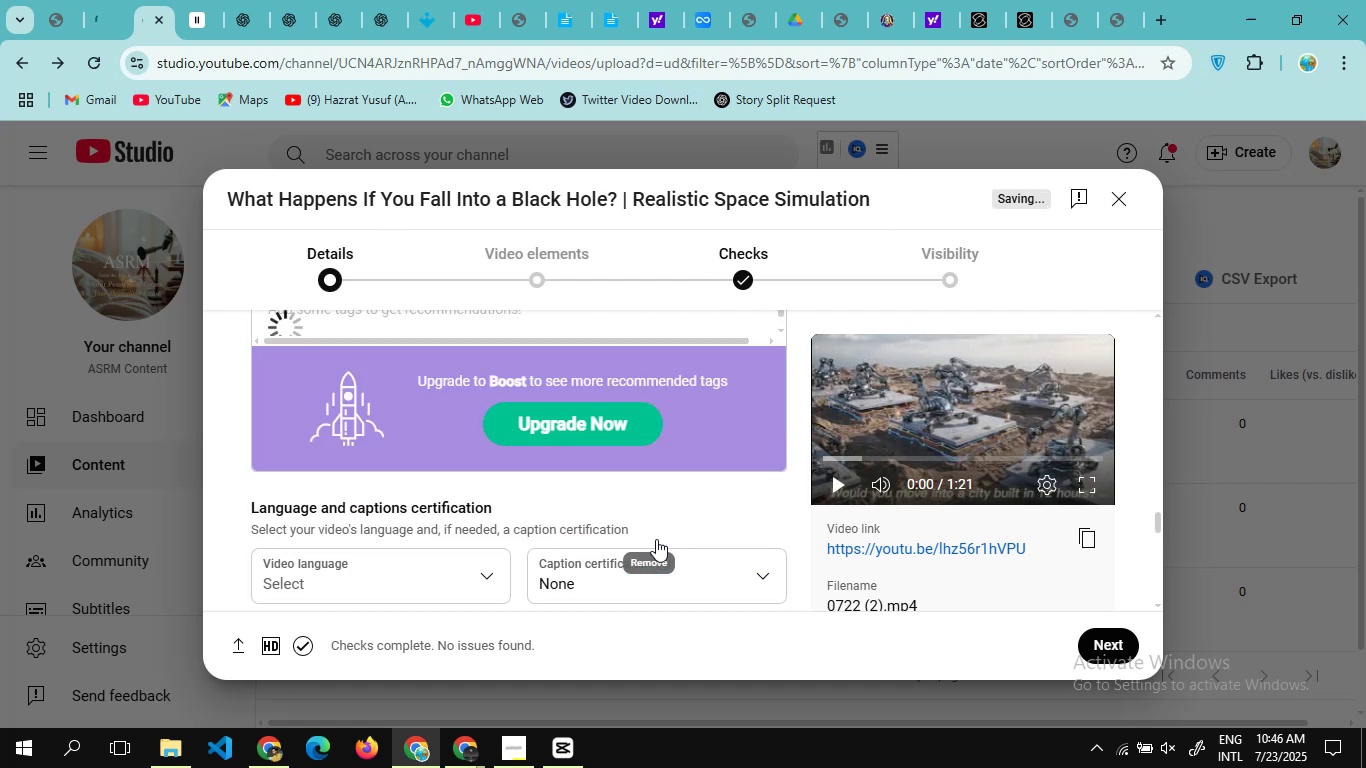 
scroll: coordinate [656, 539], scroll_direction: up, amount: 6.0
 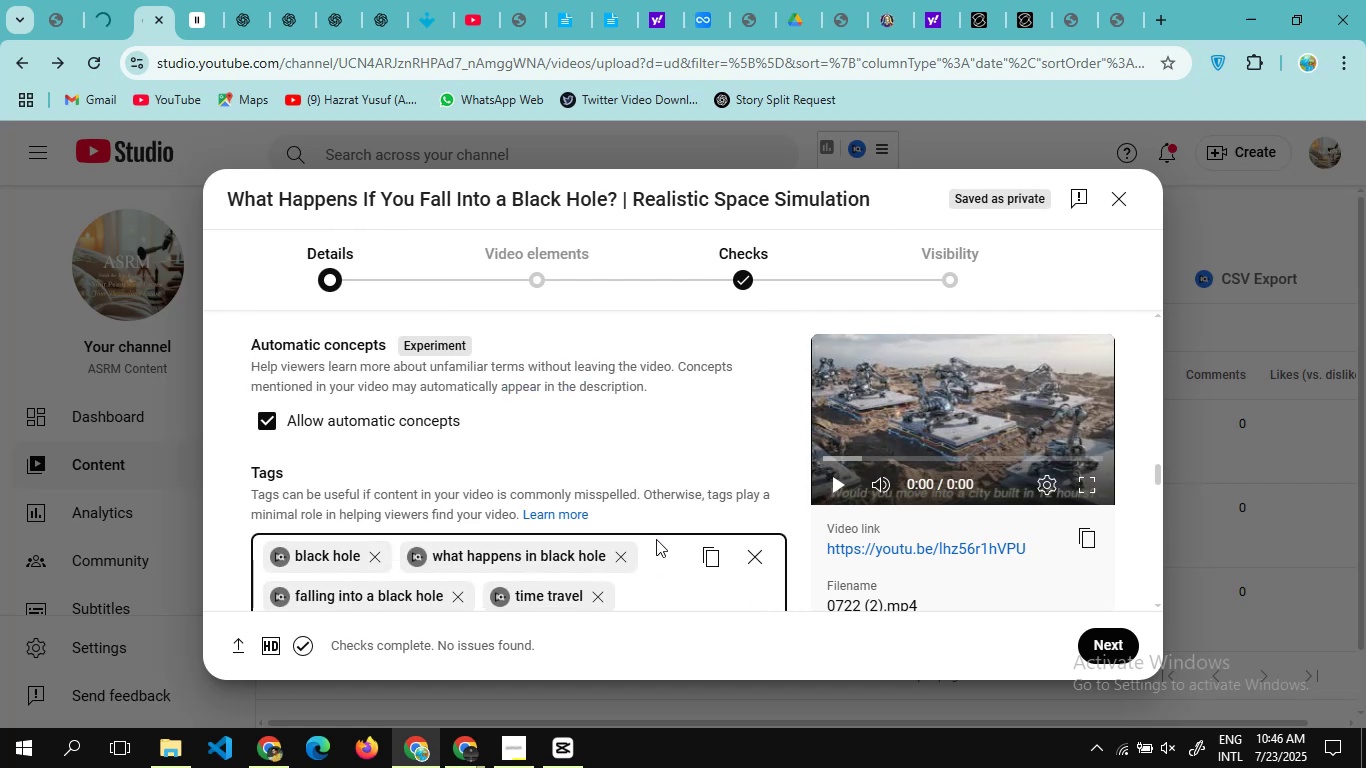 
scroll: coordinate [656, 539], scroll_direction: down, amount: 4.0
 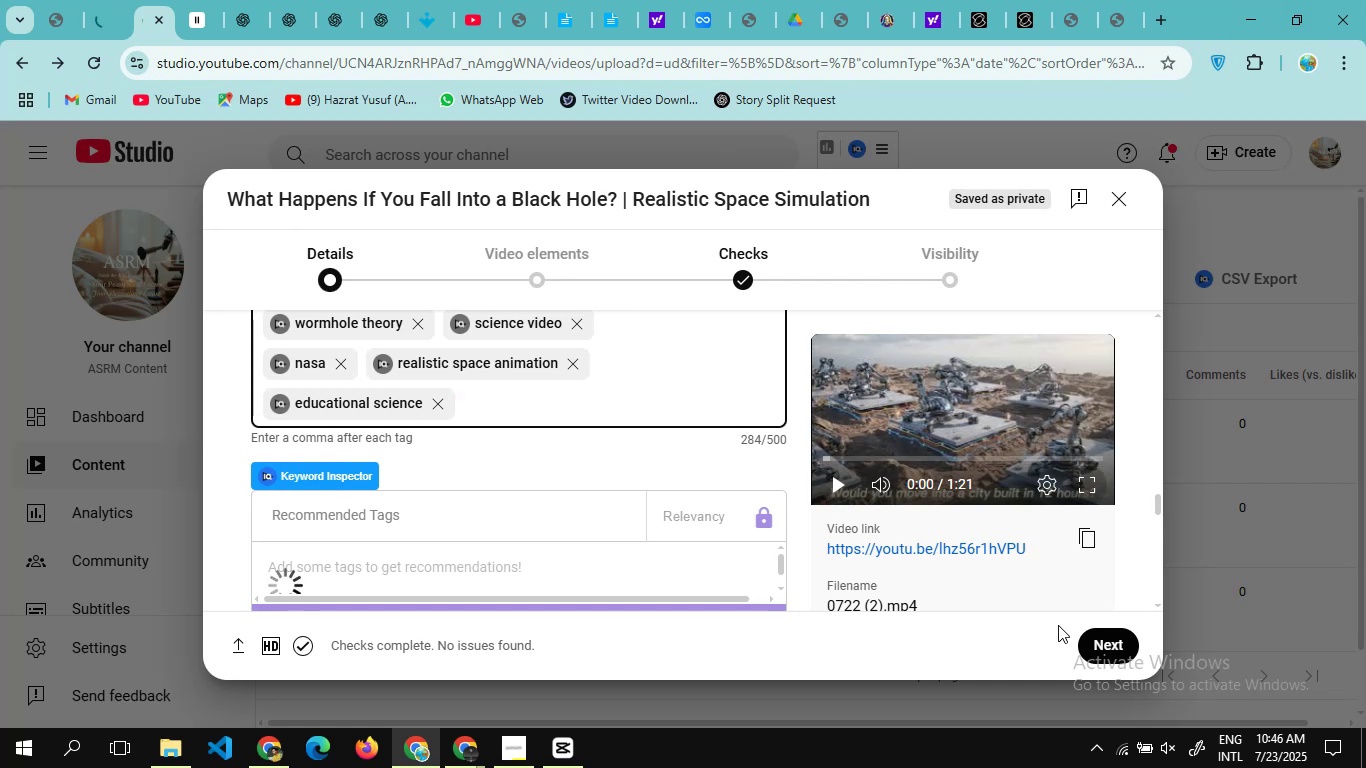 
left_click([1116, 656])
 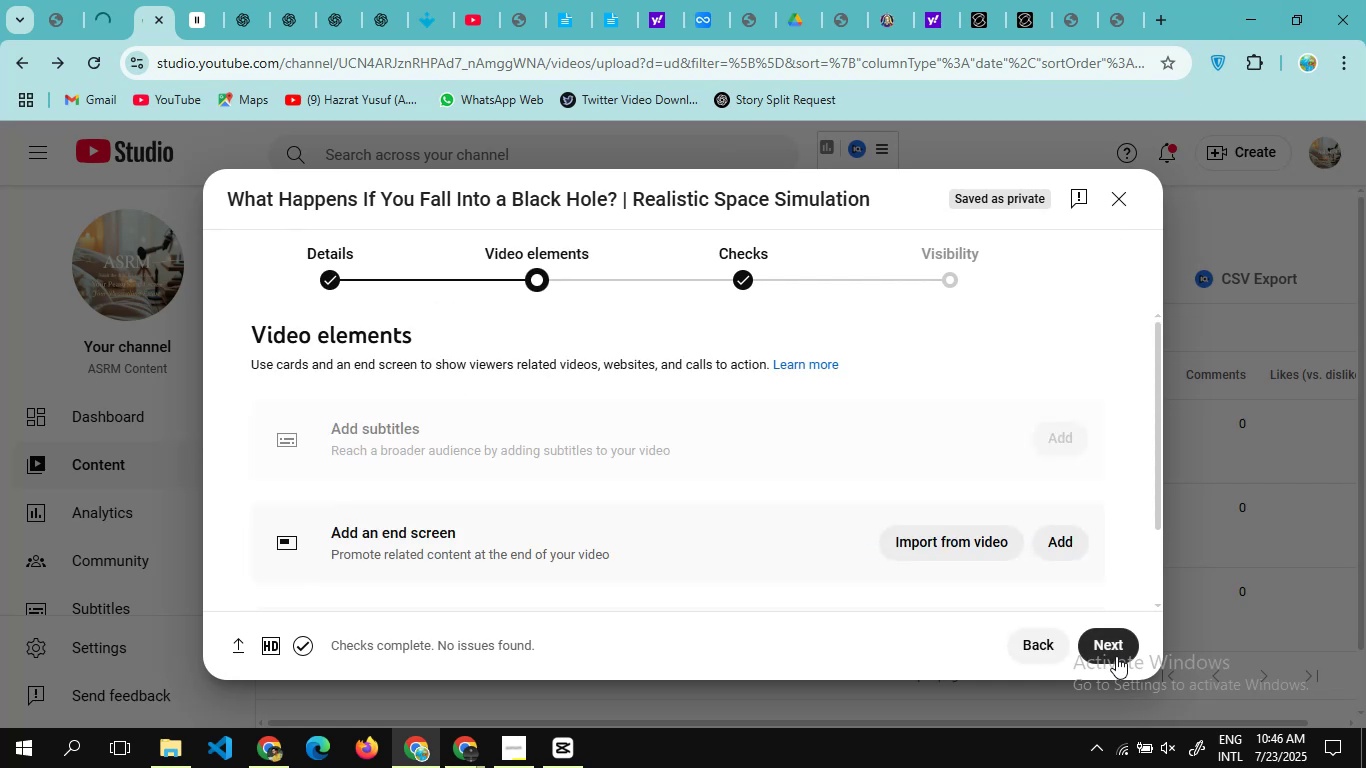 
left_click([1116, 656])
 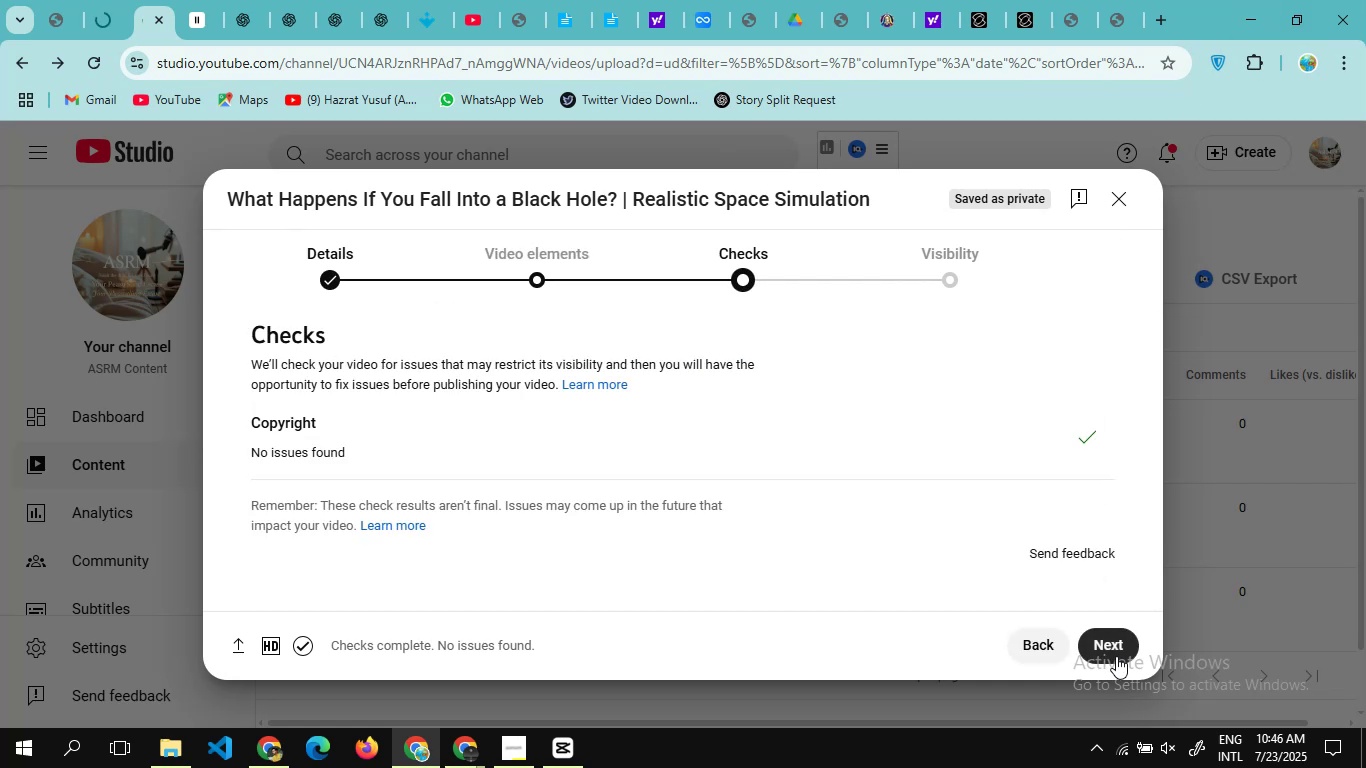 
left_click([1116, 656])
 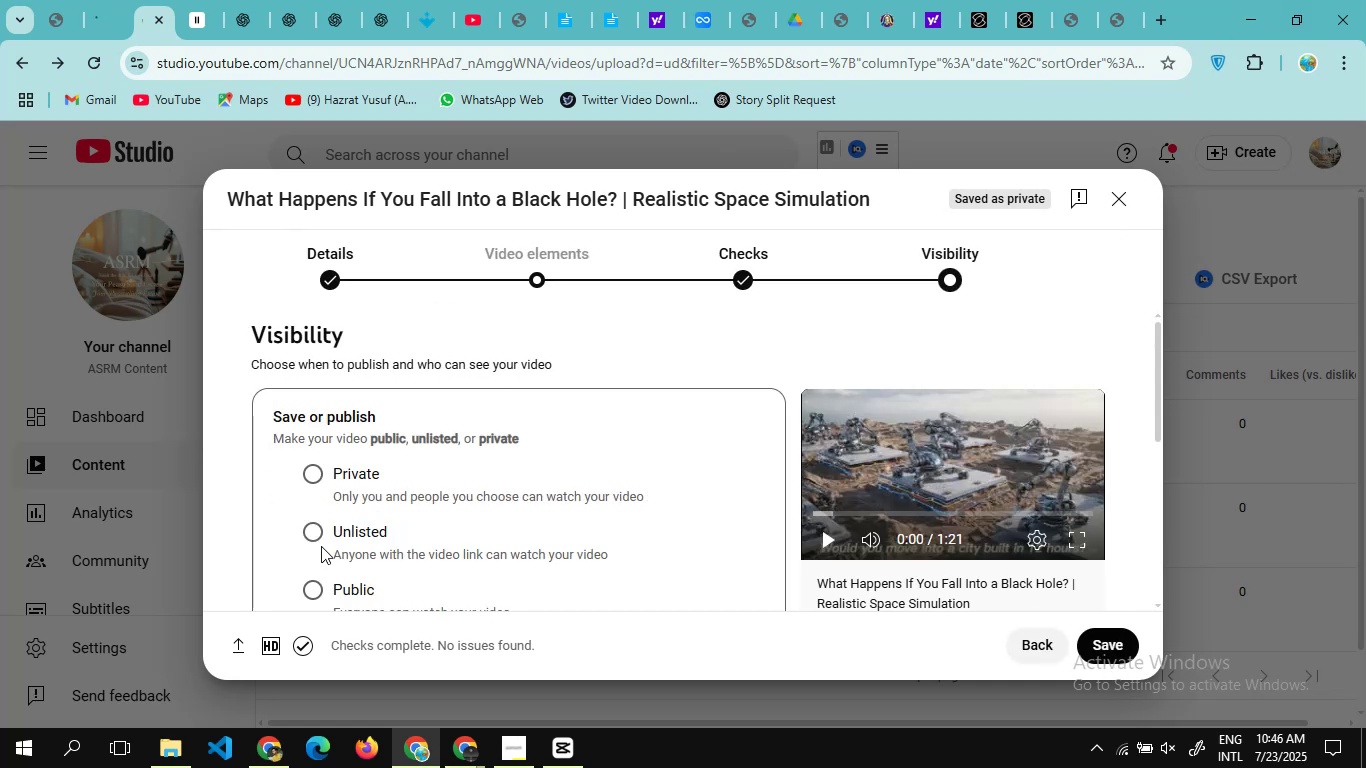 
left_click([309, 522])
 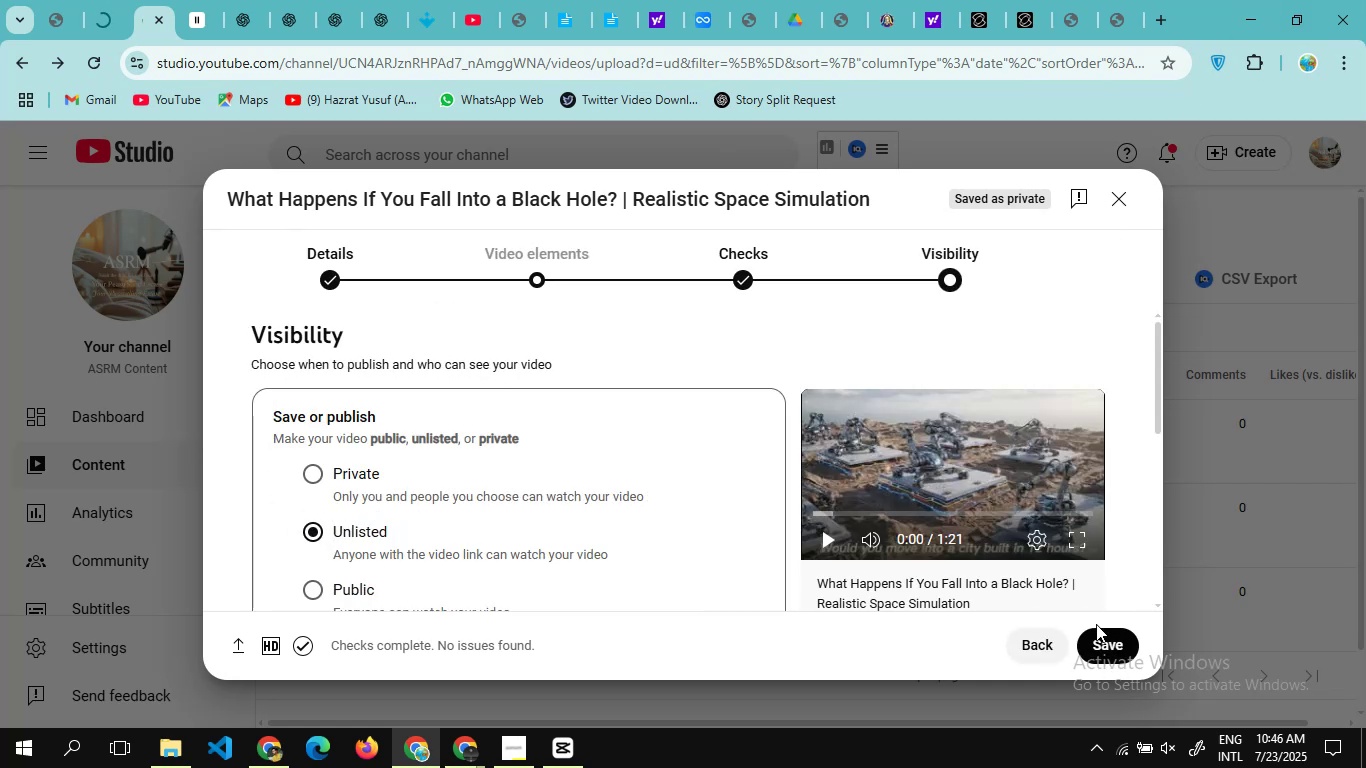 
left_click([1107, 638])
 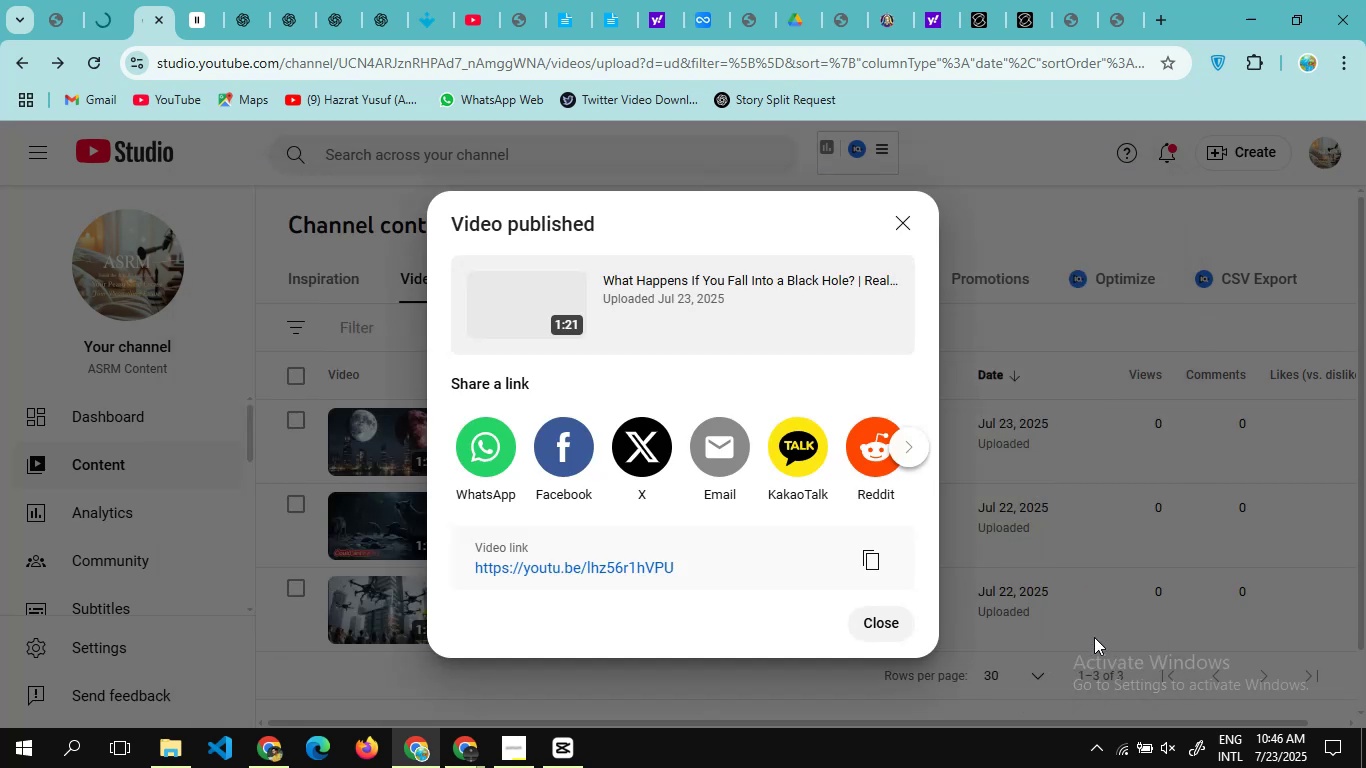 
wait(5.92)
 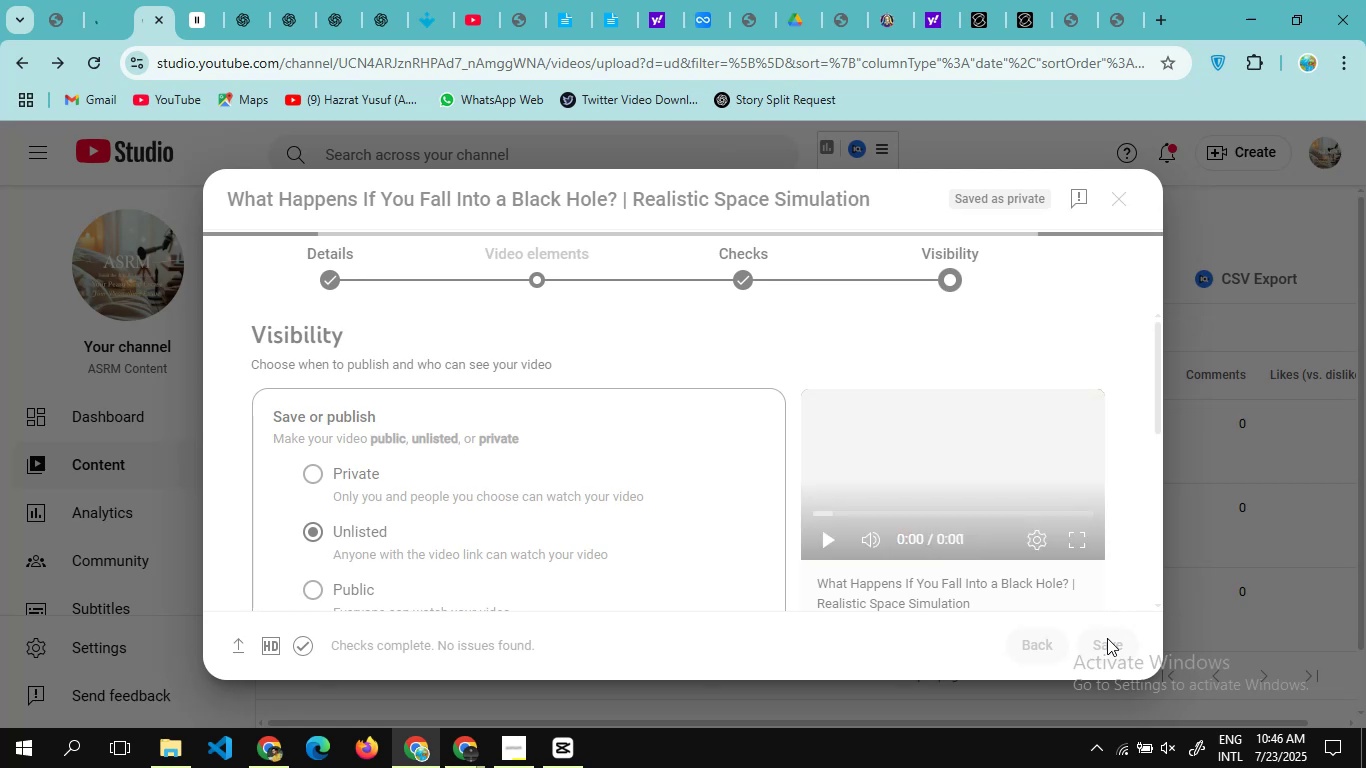 
left_click([906, 230])
 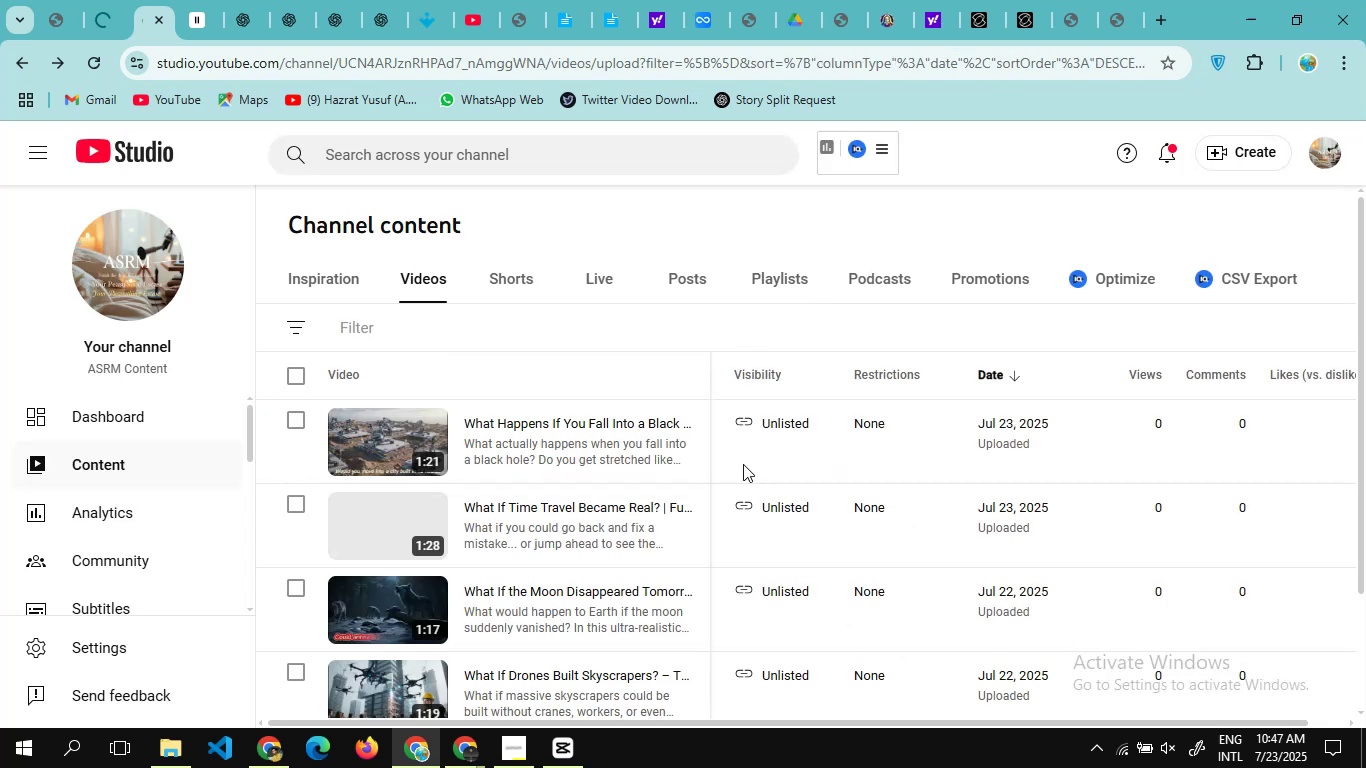 
scroll: coordinate [768, 523], scroll_direction: down, amount: 1.0
 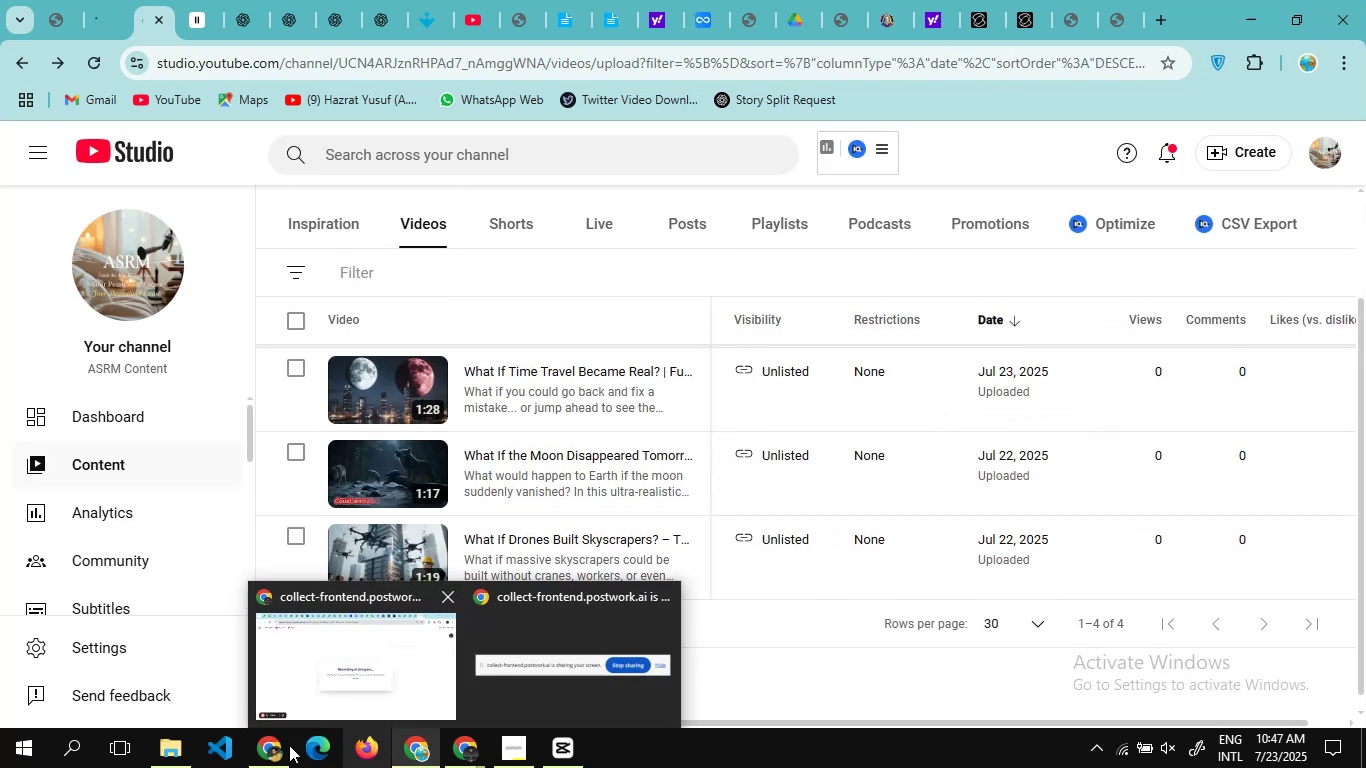 